 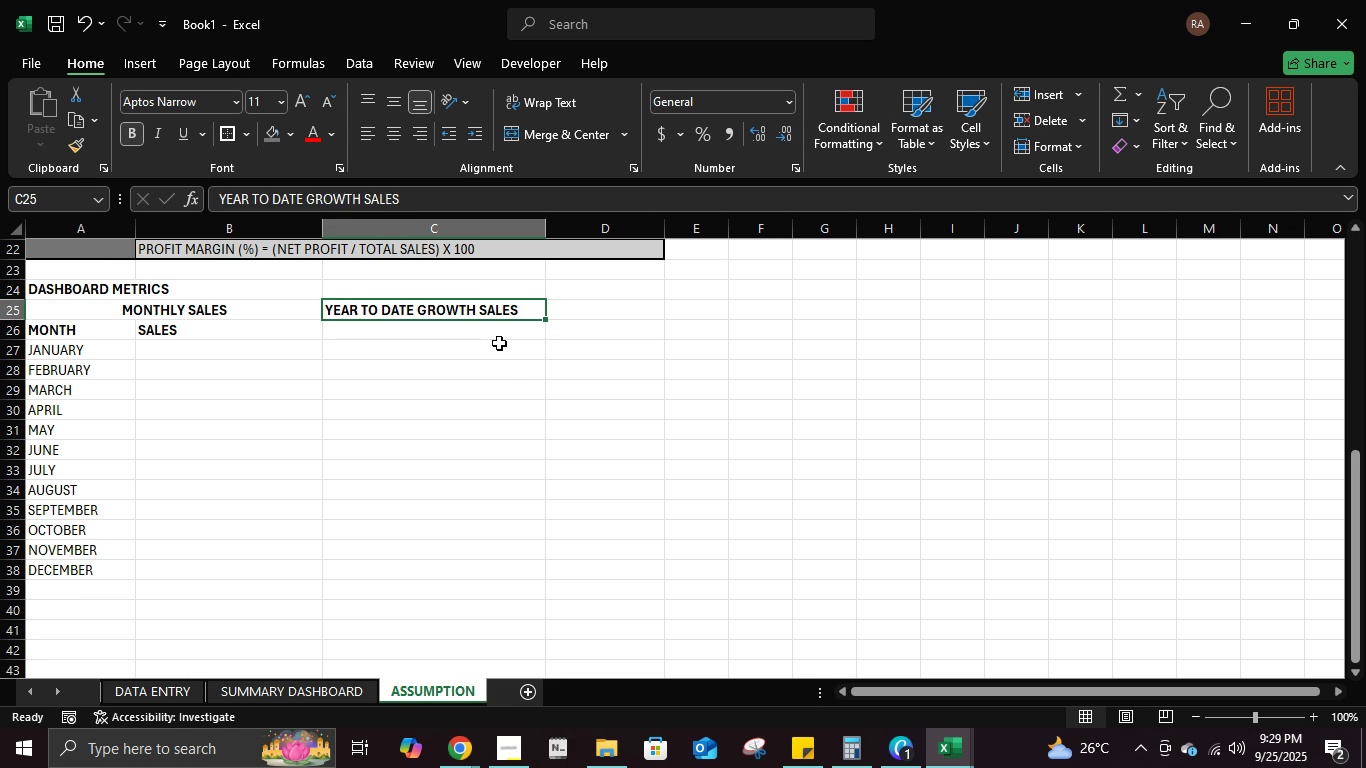 
left_click([498, 334])
 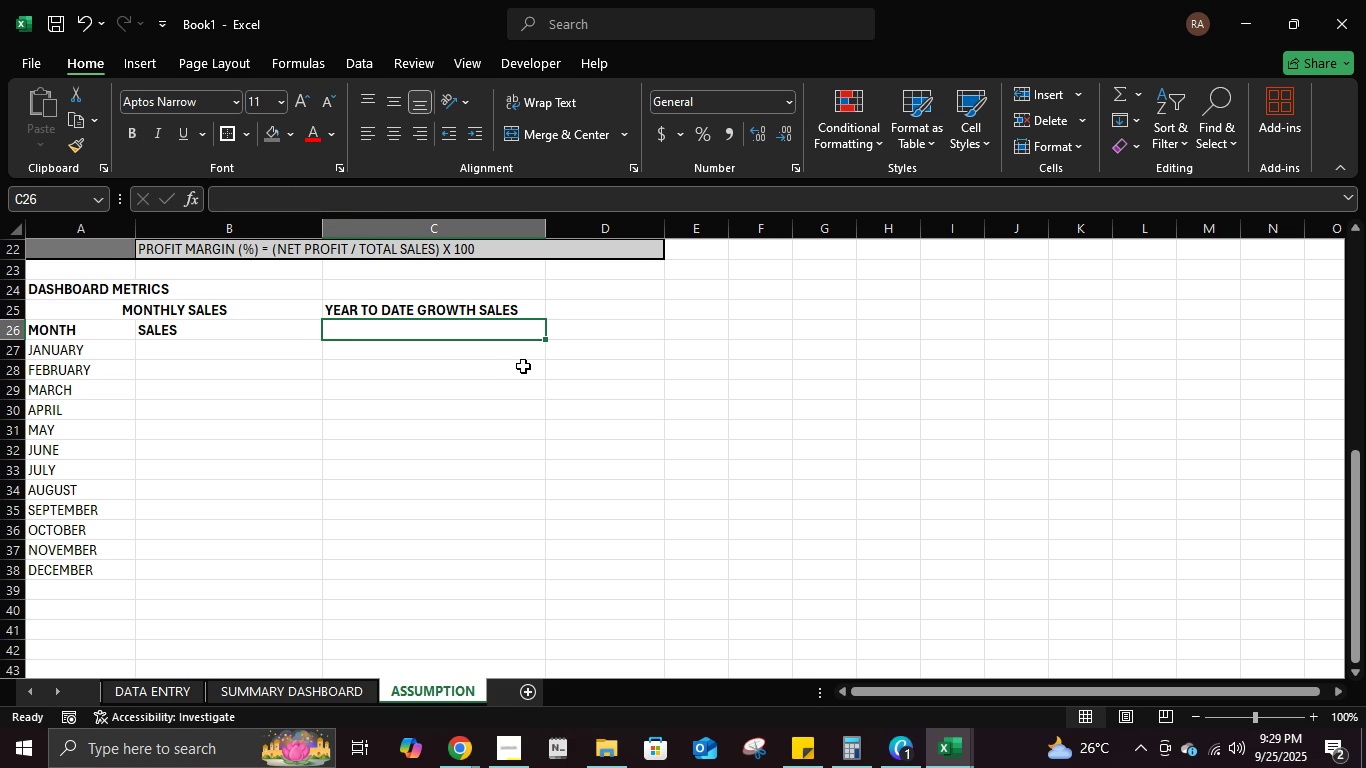 
key(ArrowRight)
 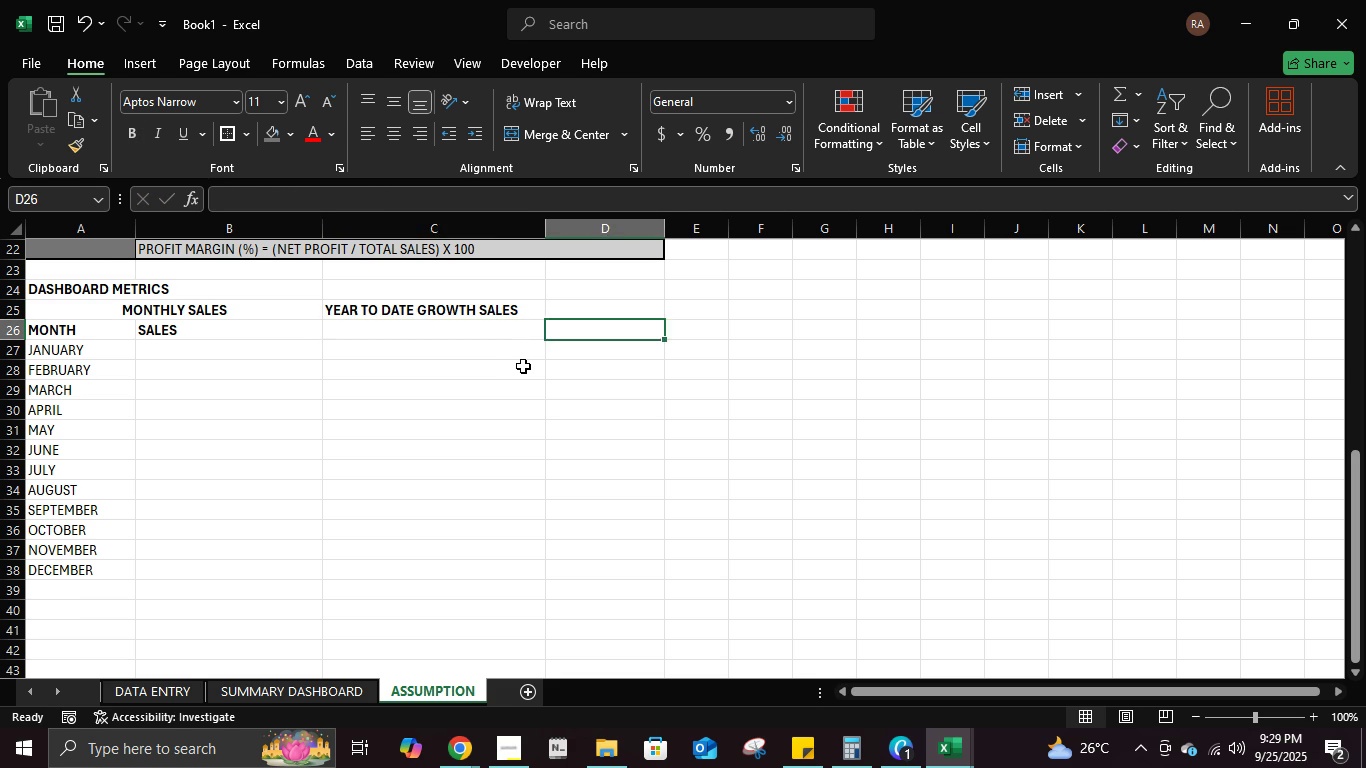 
key(ArrowLeft)
 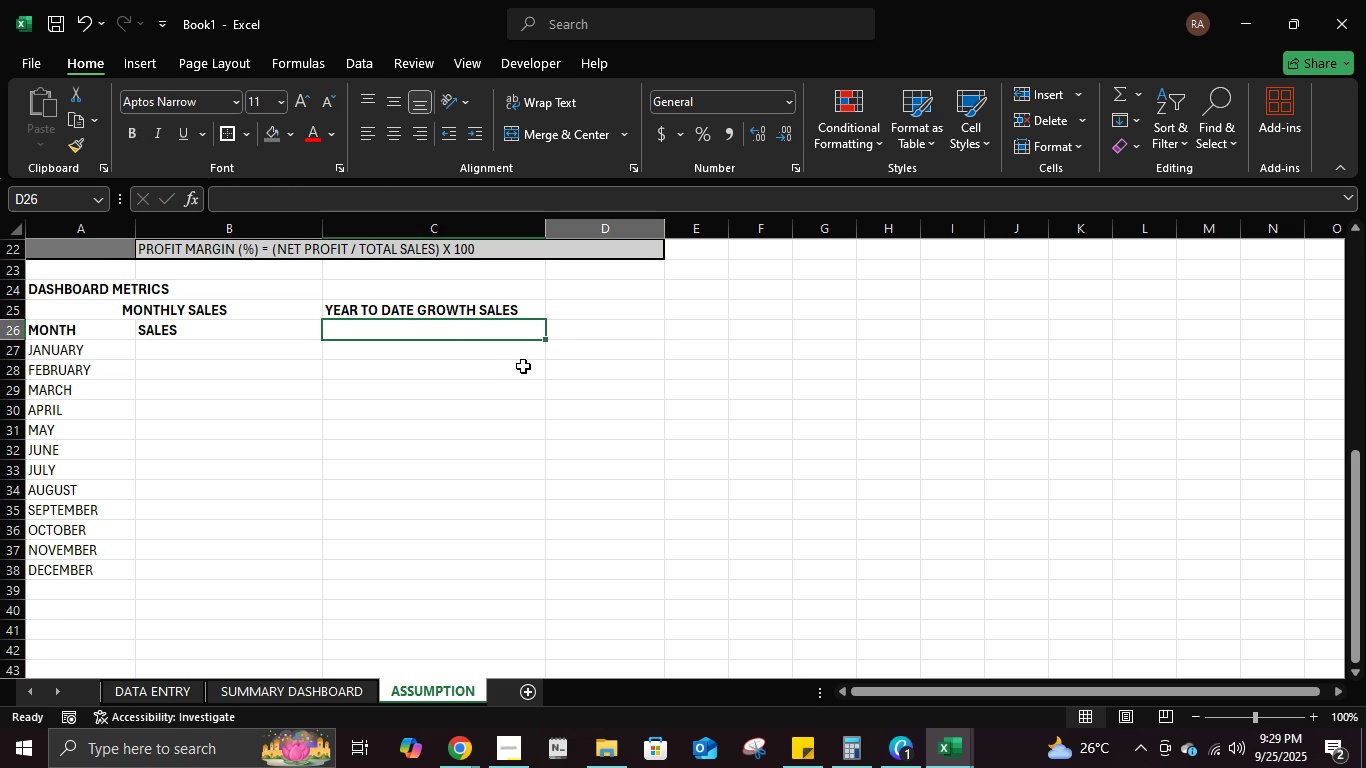 
key(ArrowRight)
 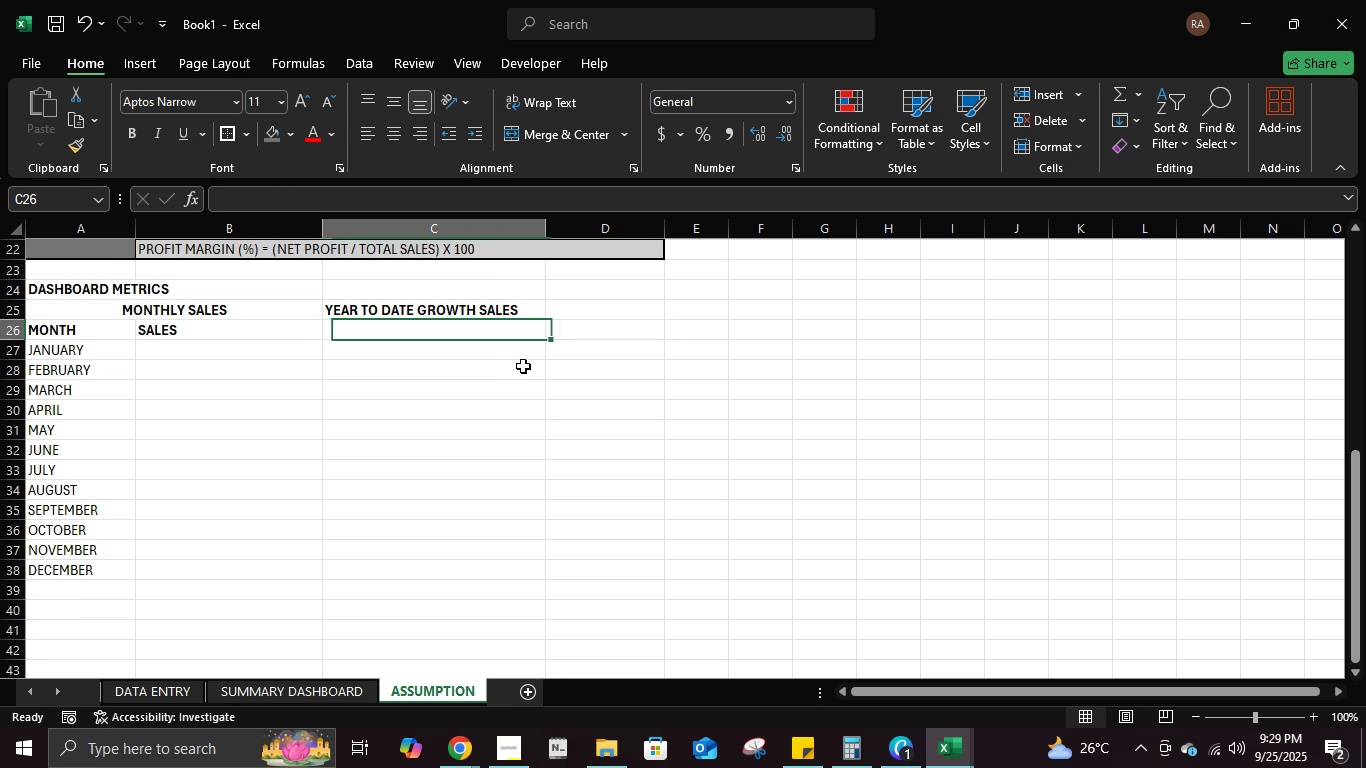 
key(ArrowLeft)
 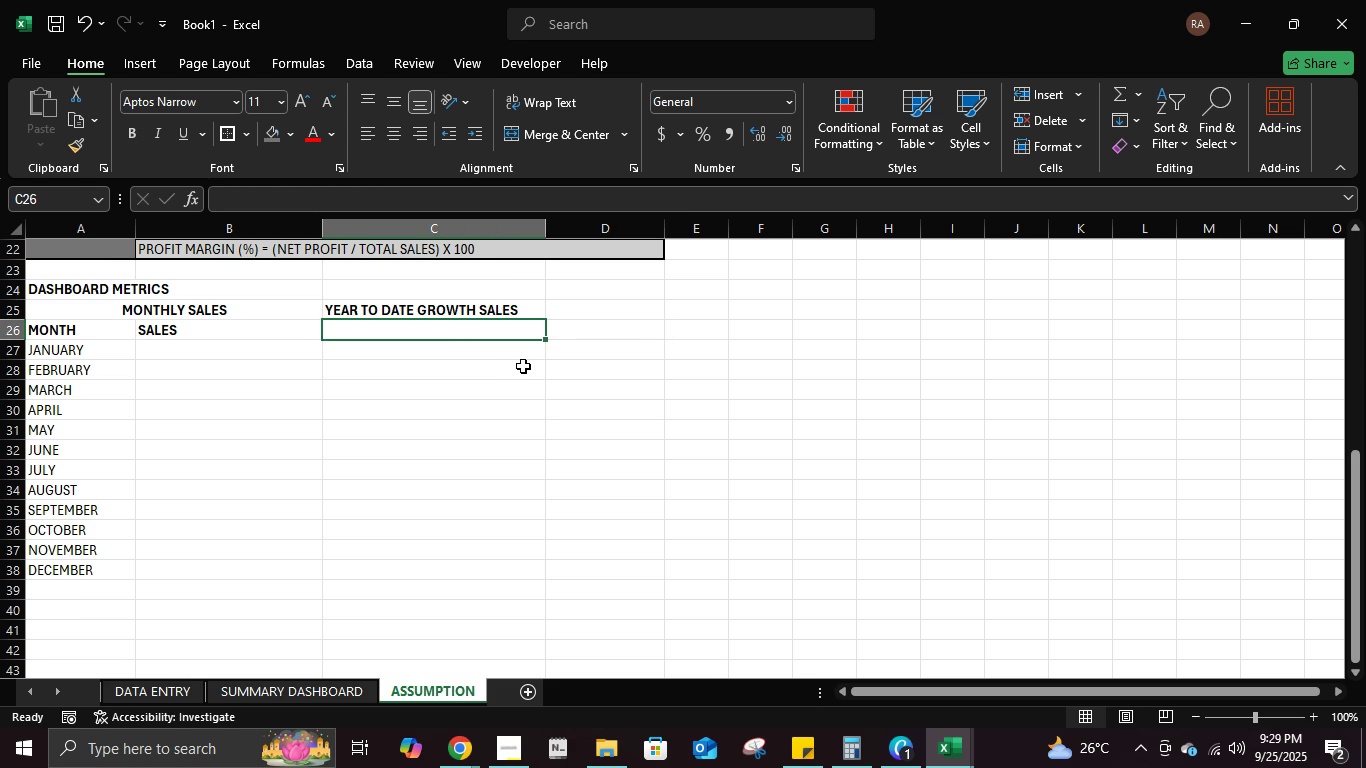 
key(ArrowUp)
 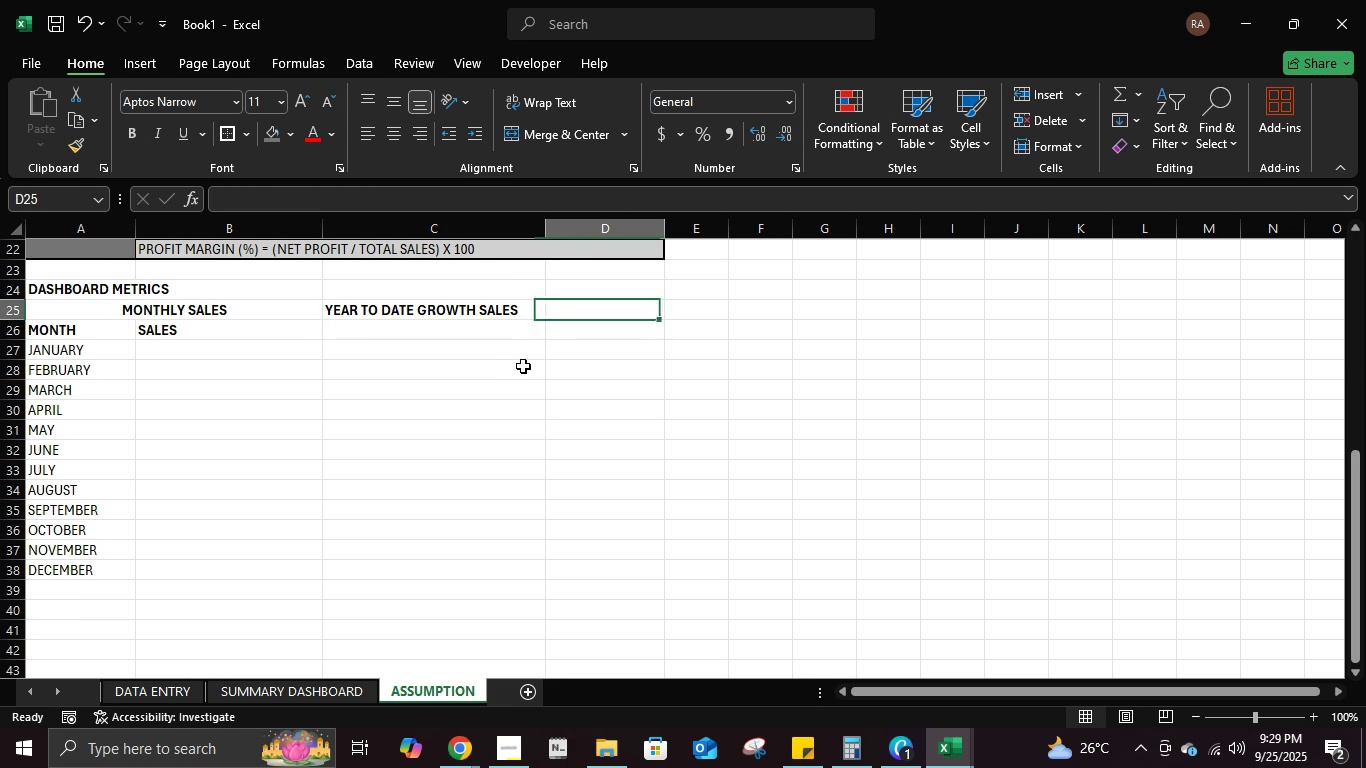 
key(ArrowRight)
 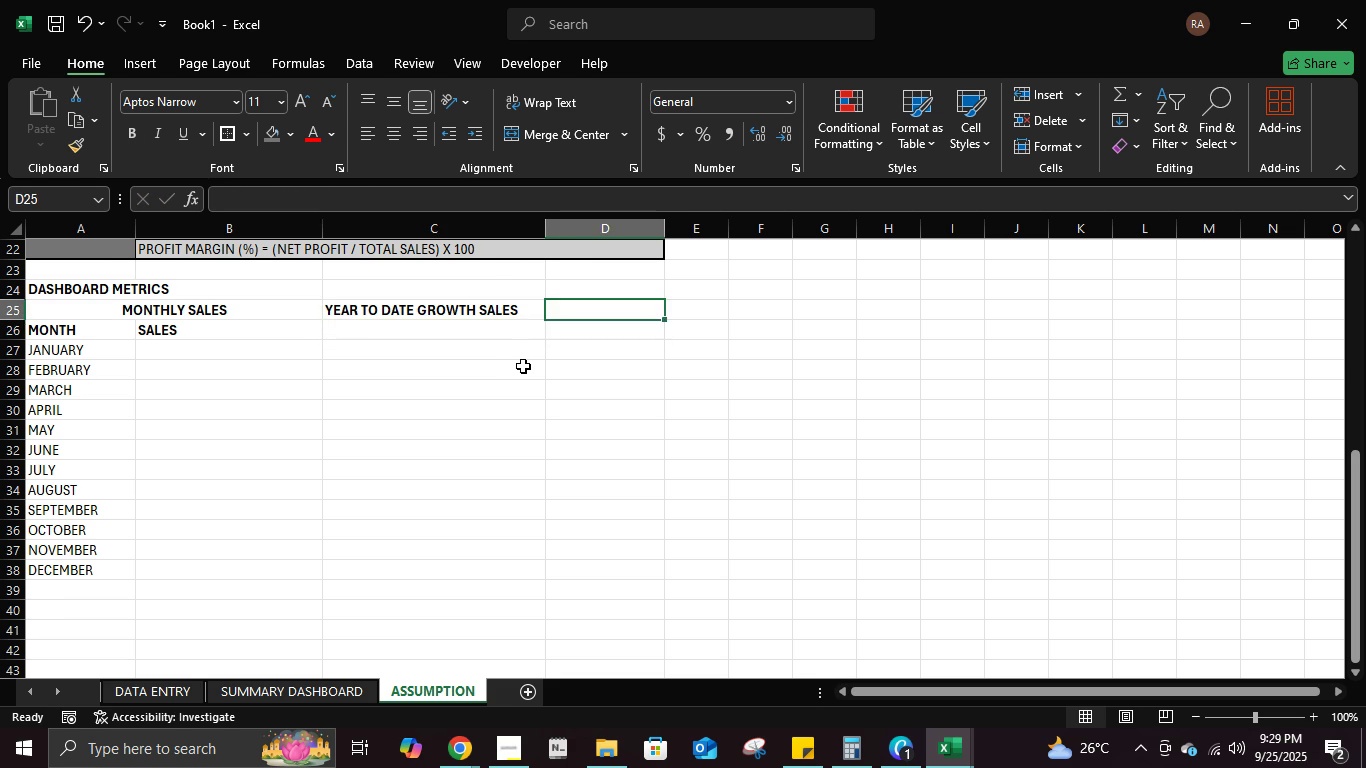 
key(ArrowDown)
 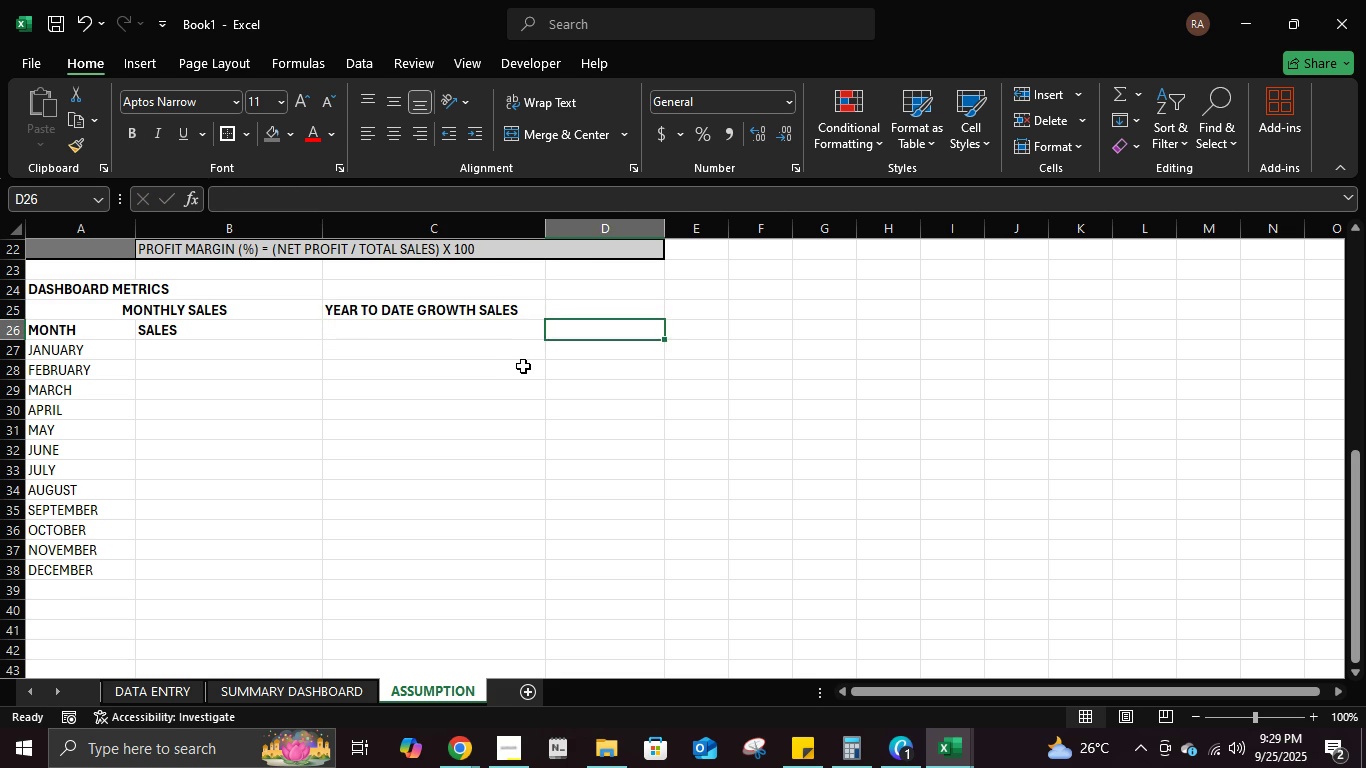 
key(ArrowLeft)
 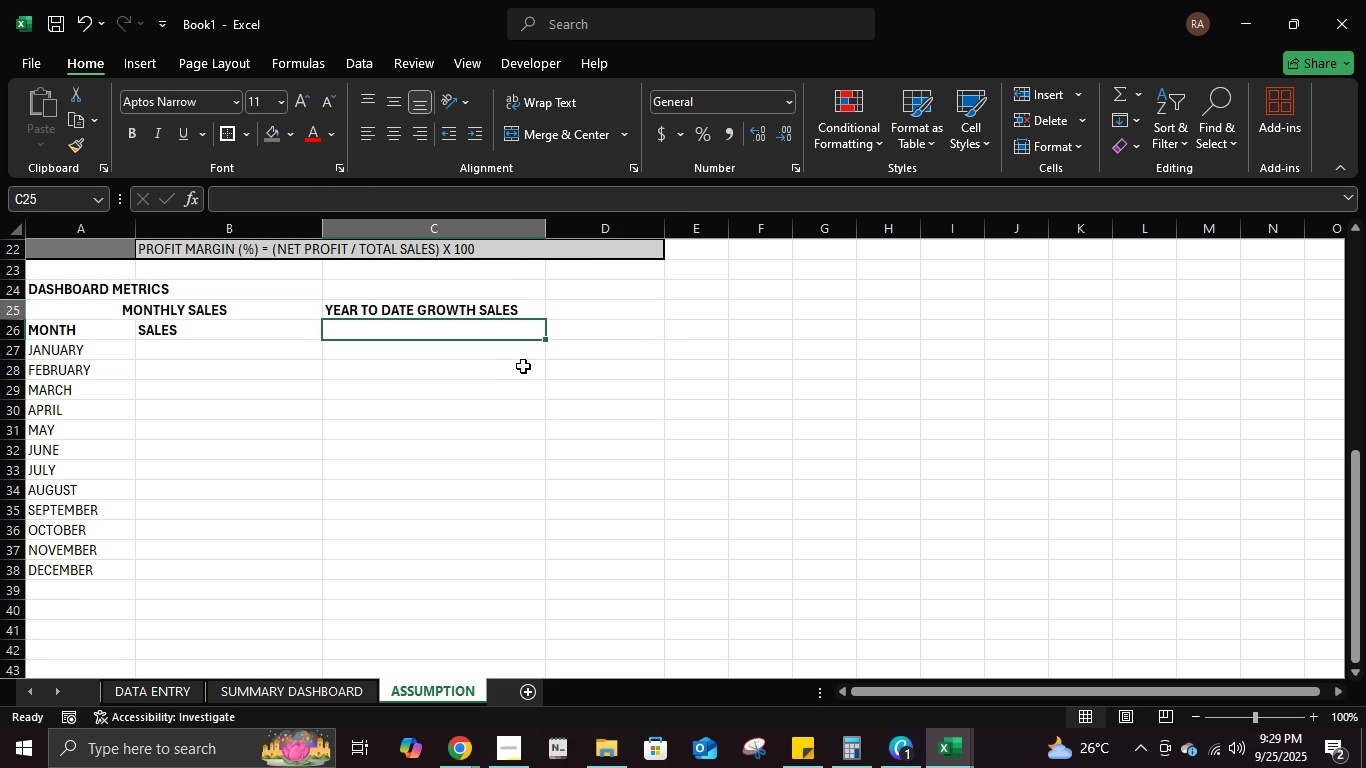 
key(ArrowUp)
 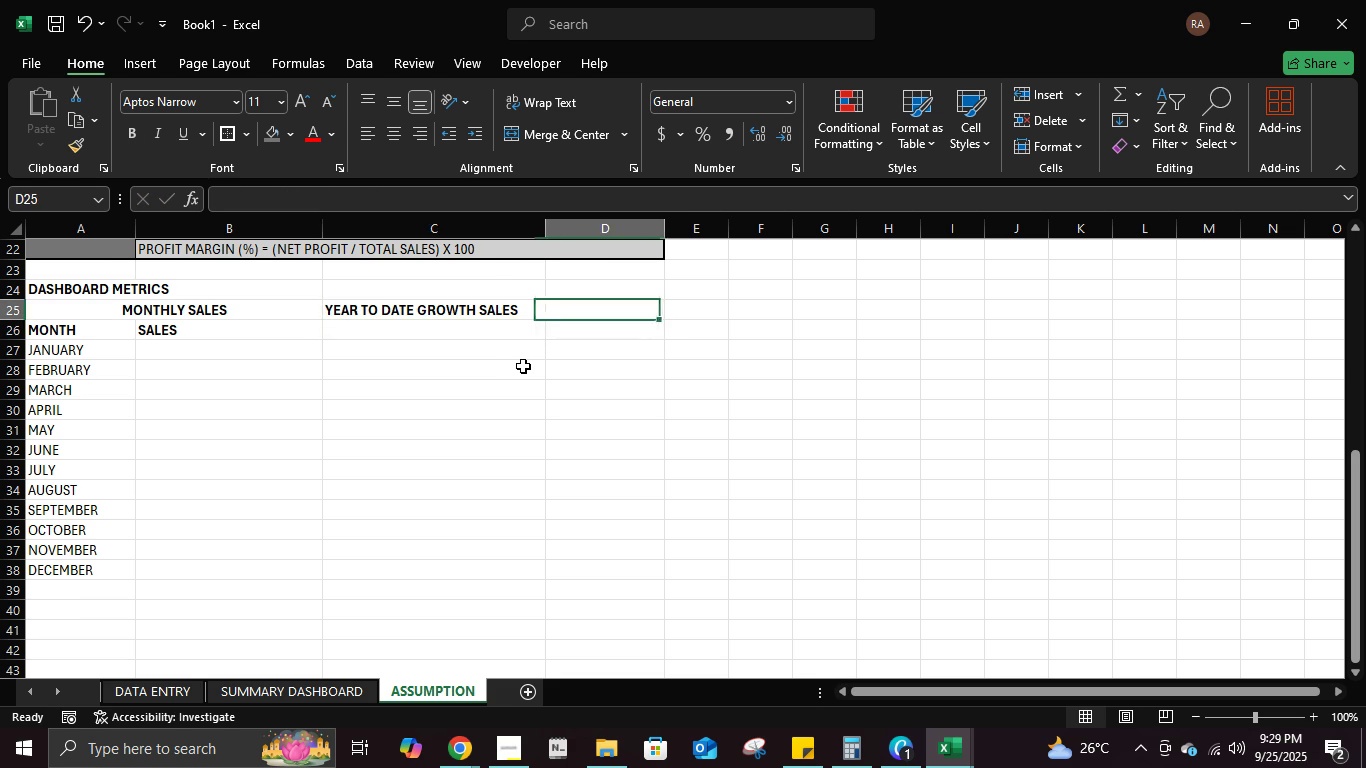 
key(ArrowRight)
 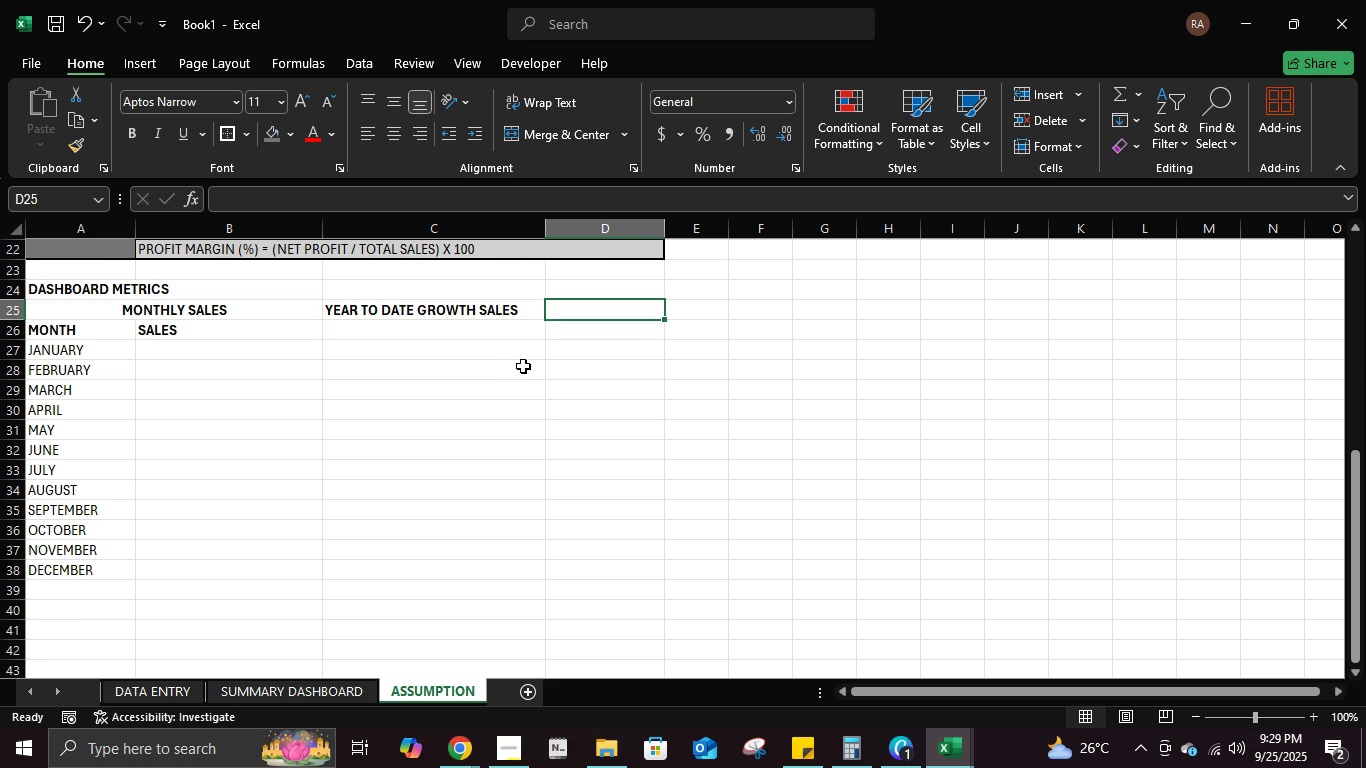 
key(ArrowDown)
 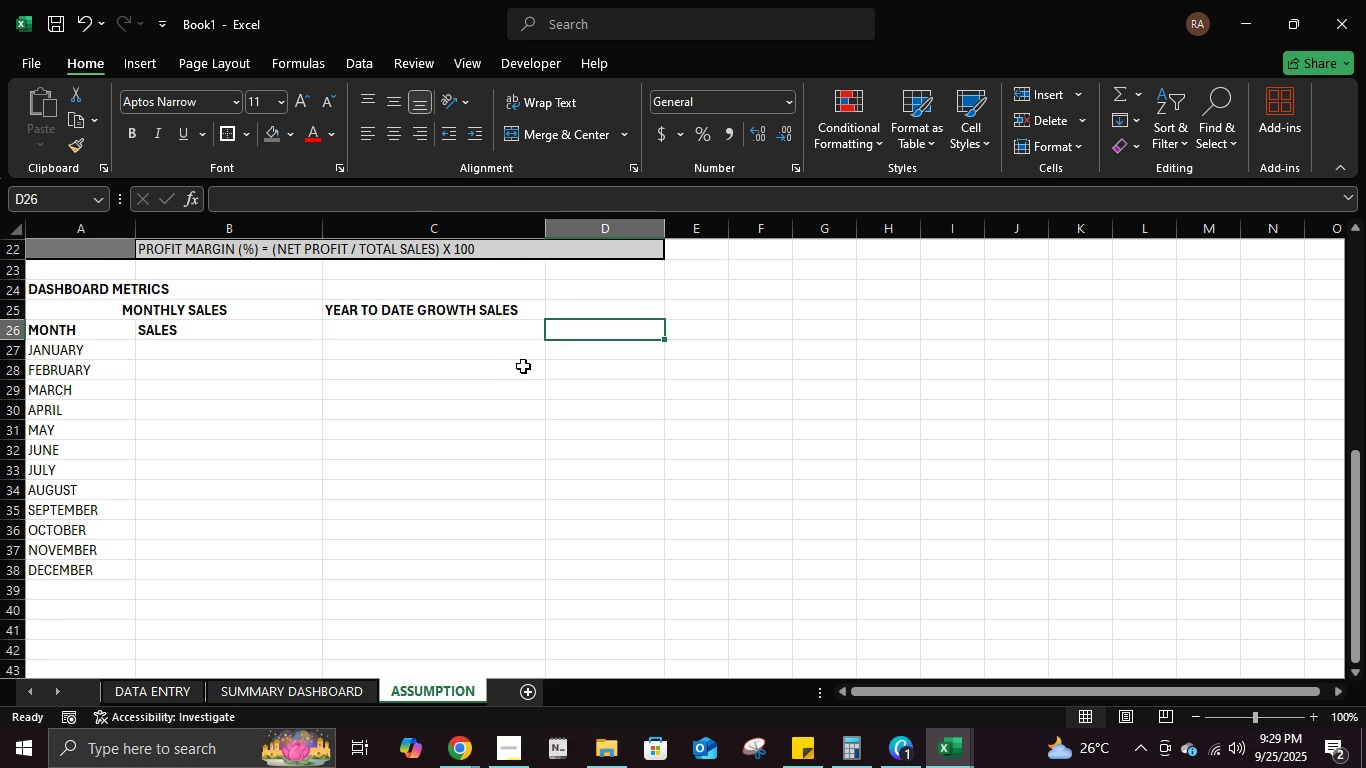 
key(ArrowLeft)
 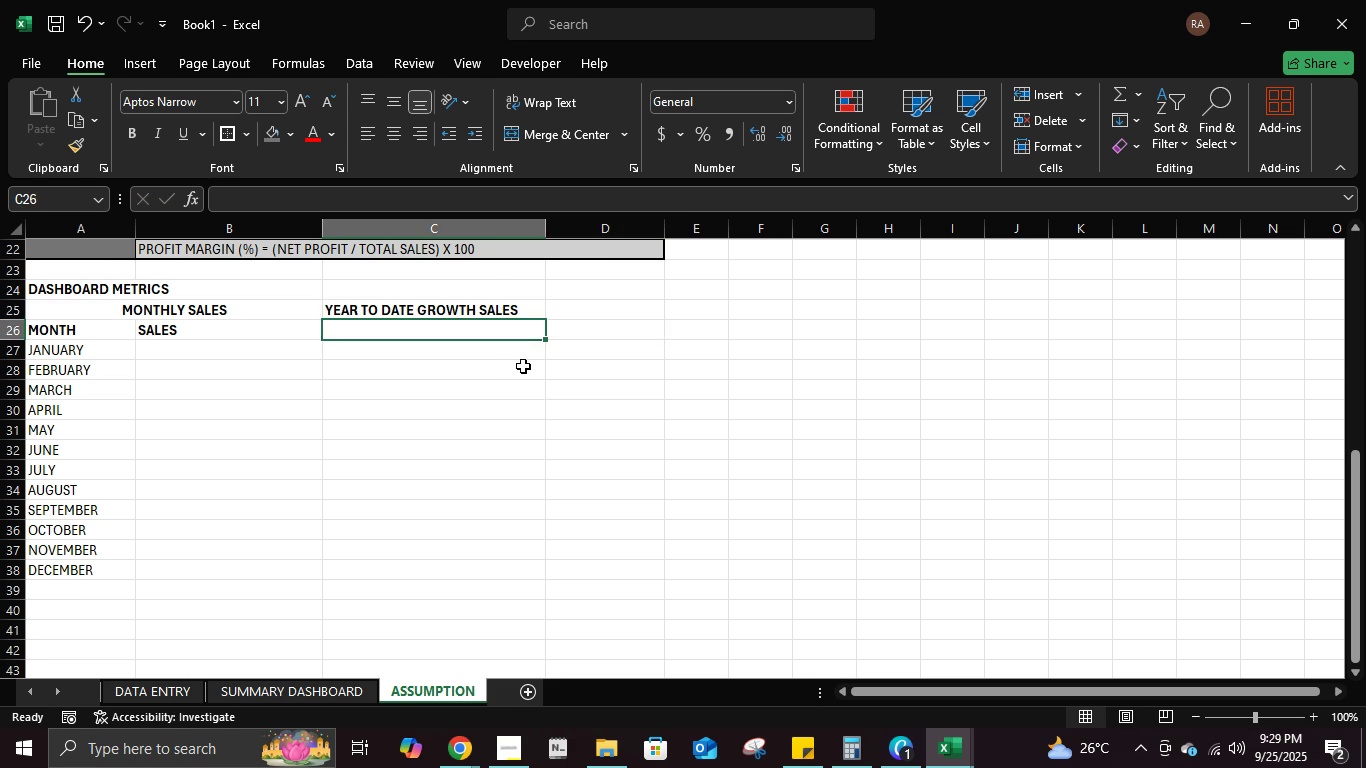 
key(ArrowUp)
 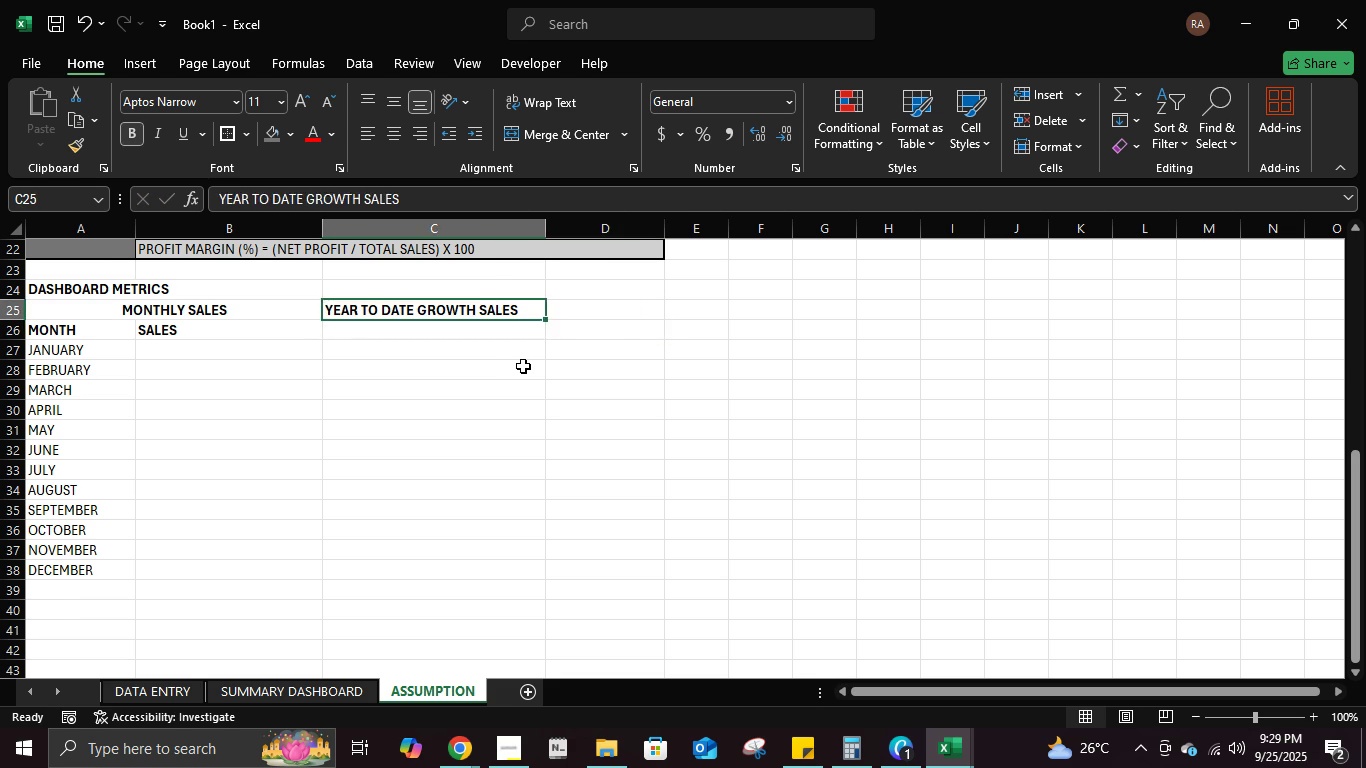 
key(ArrowRight)
 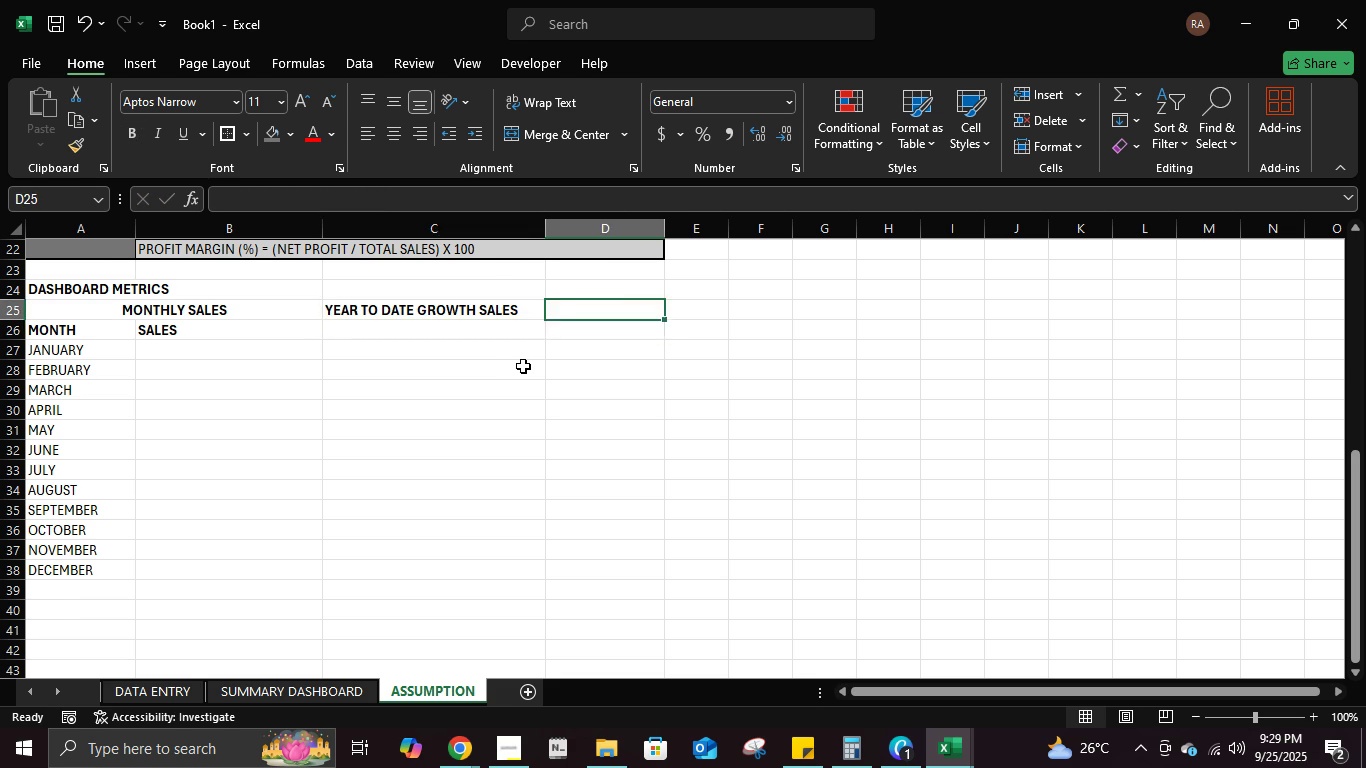 
key(ArrowDown)
 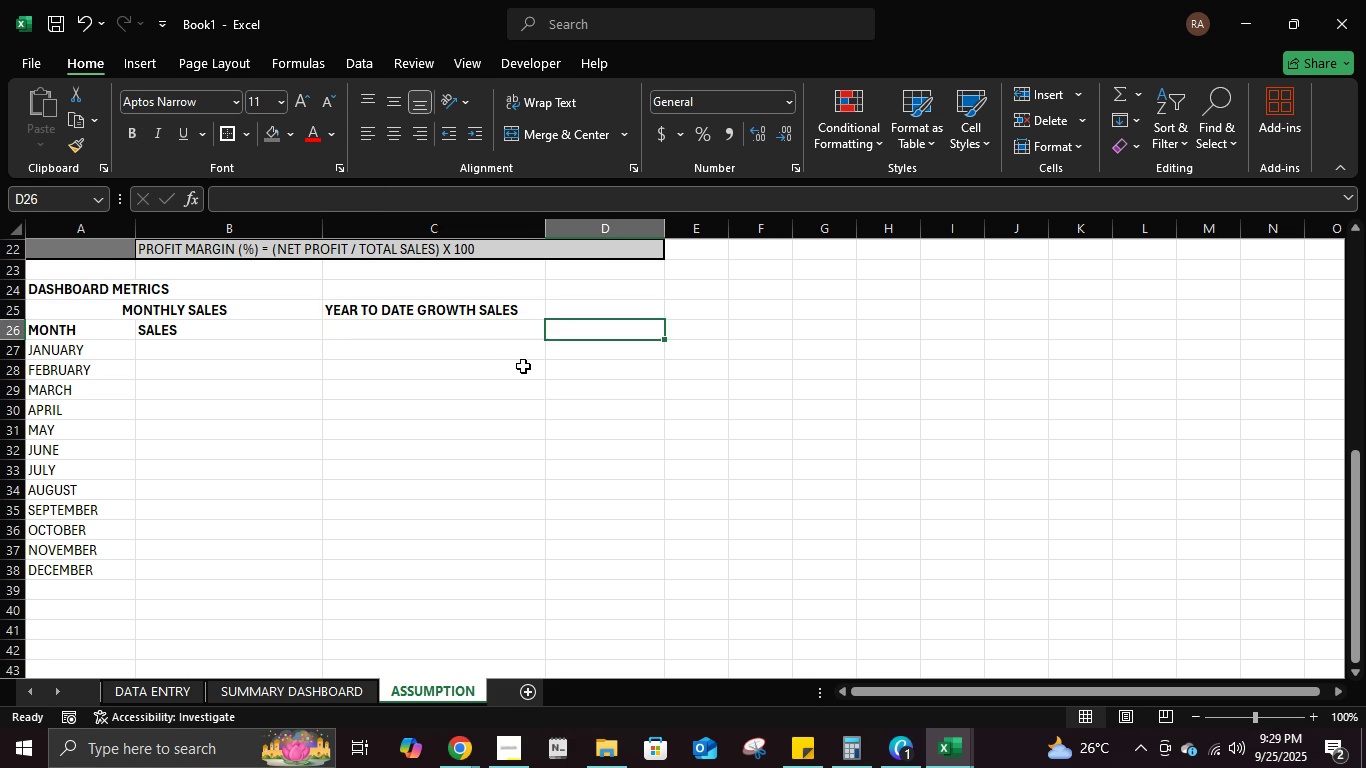 
key(ArrowLeft)
 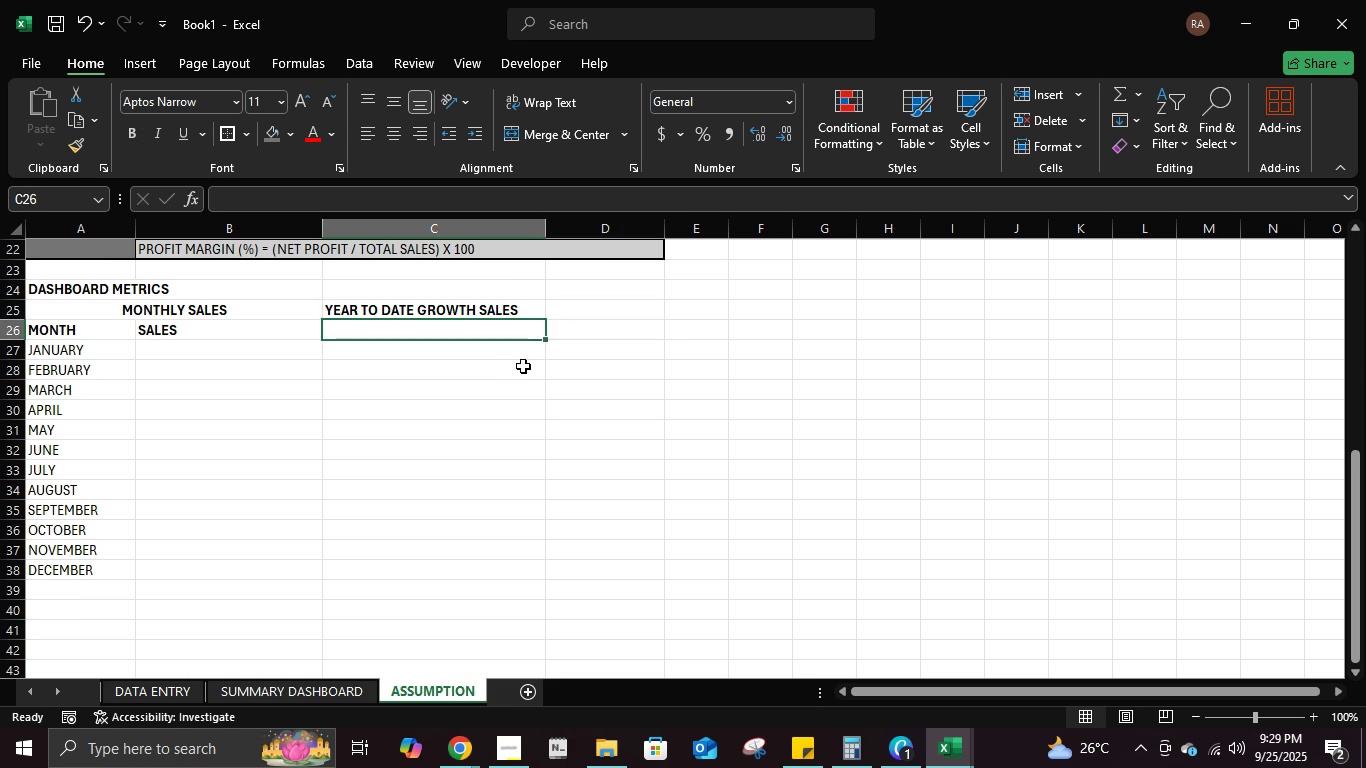 
key(ArrowUp)
 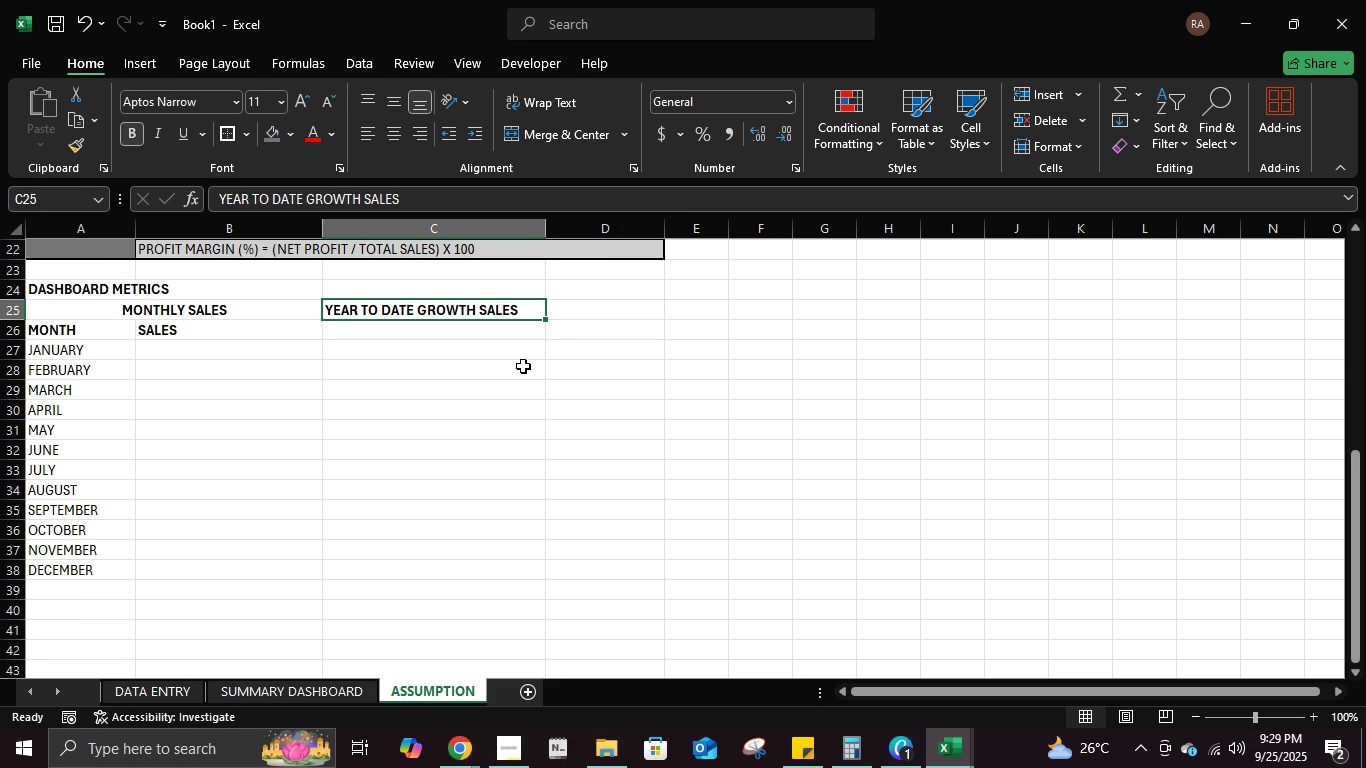 
key(ArrowRight)
 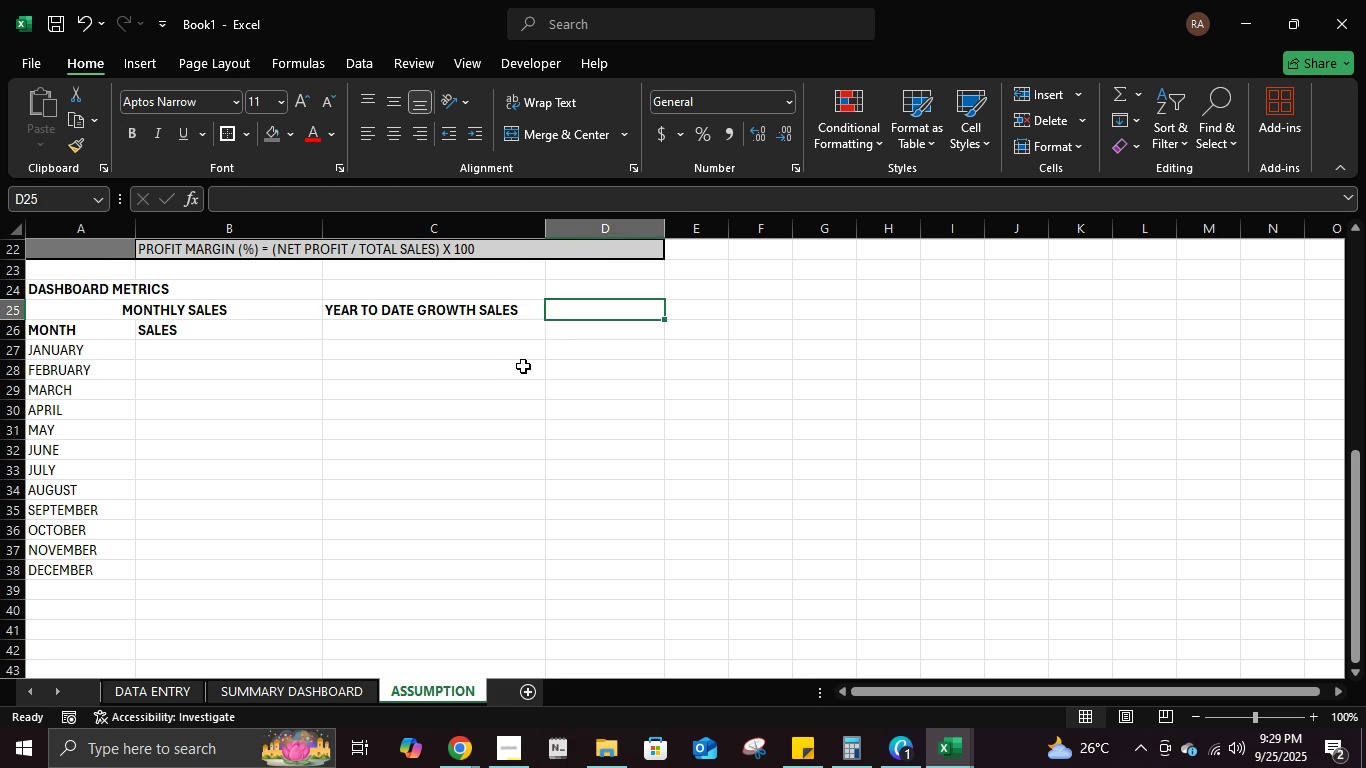 
key(ArrowDown)
 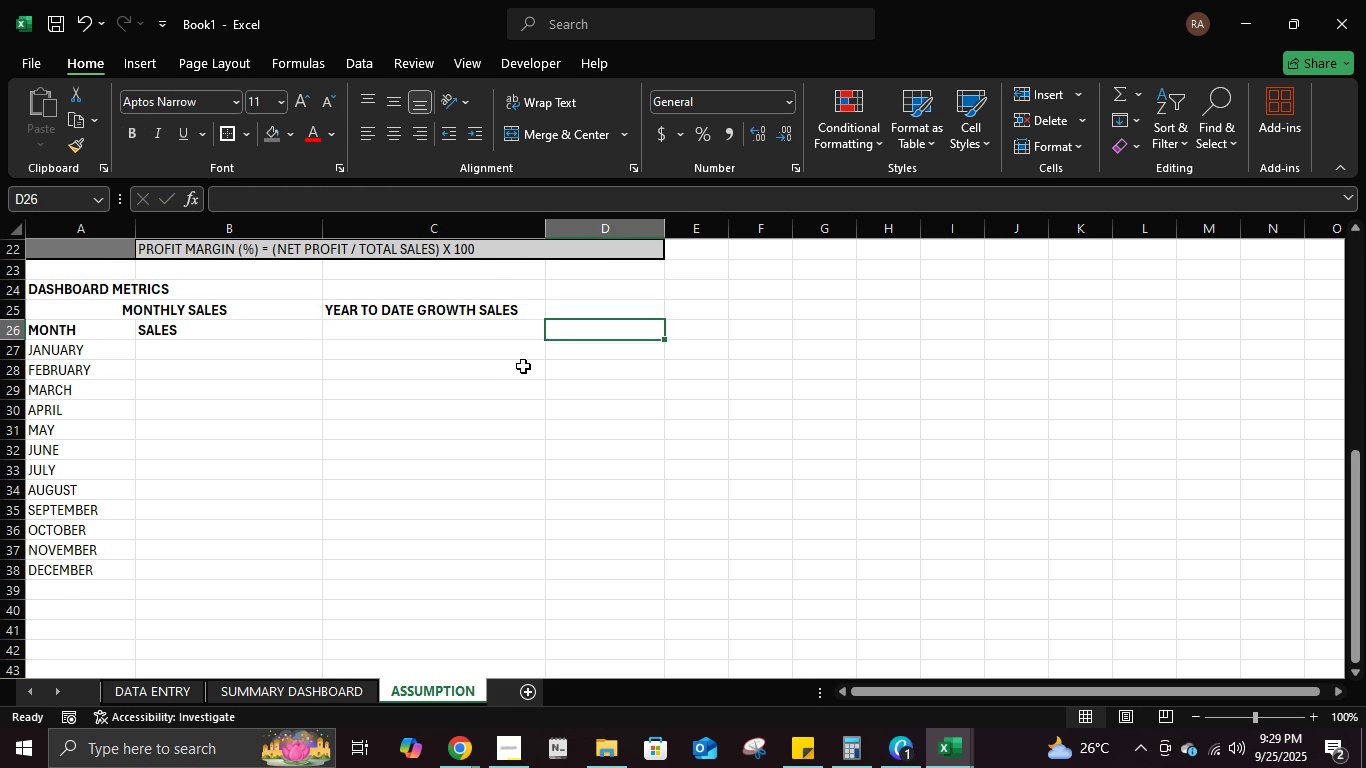 
key(ArrowLeft)
 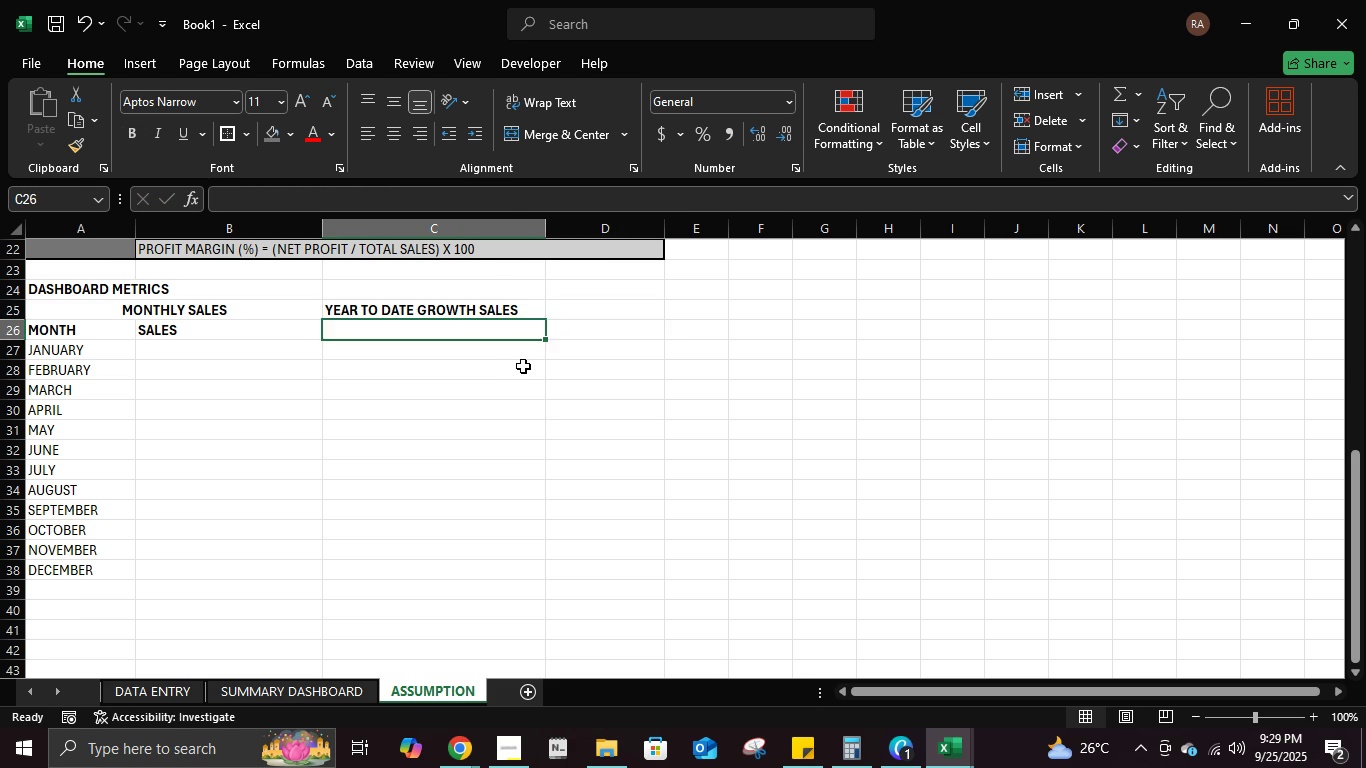 
key(ArrowUp)
 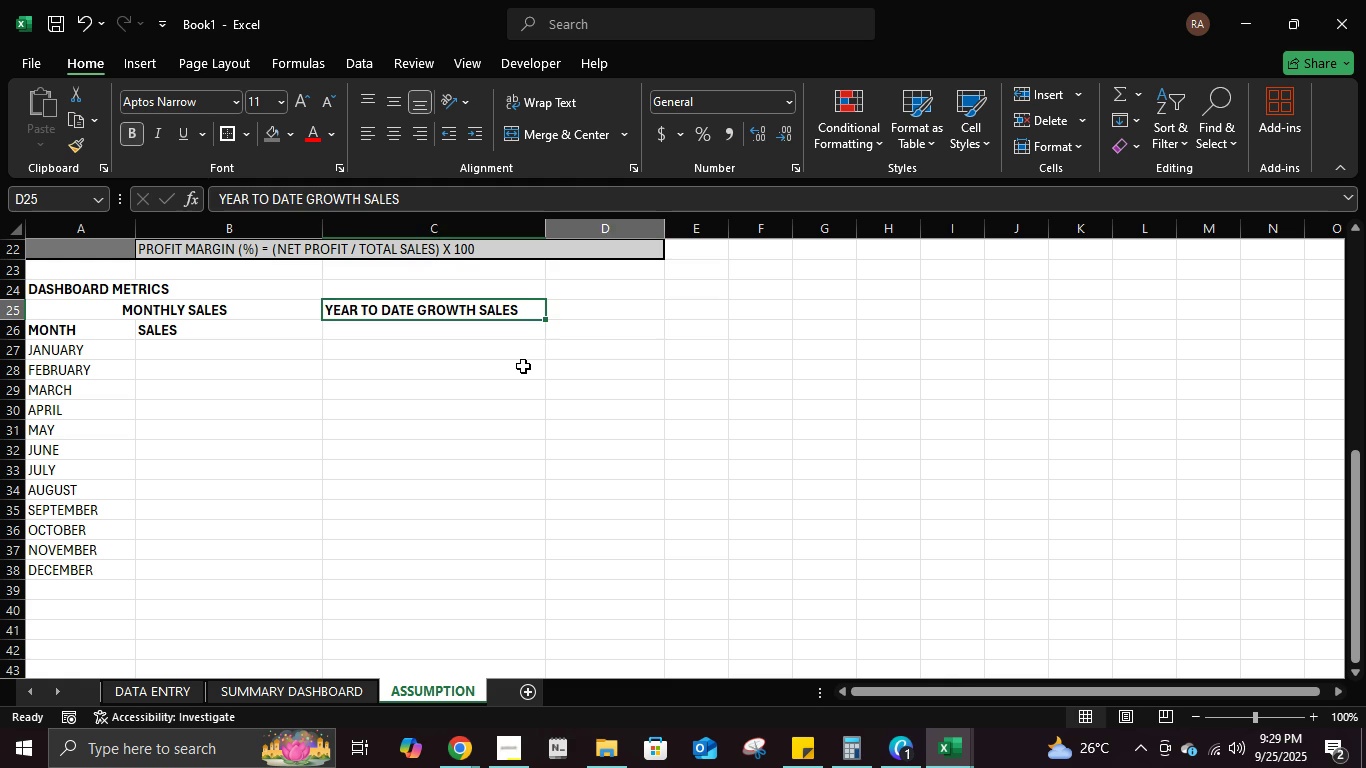 
key(ArrowRight)
 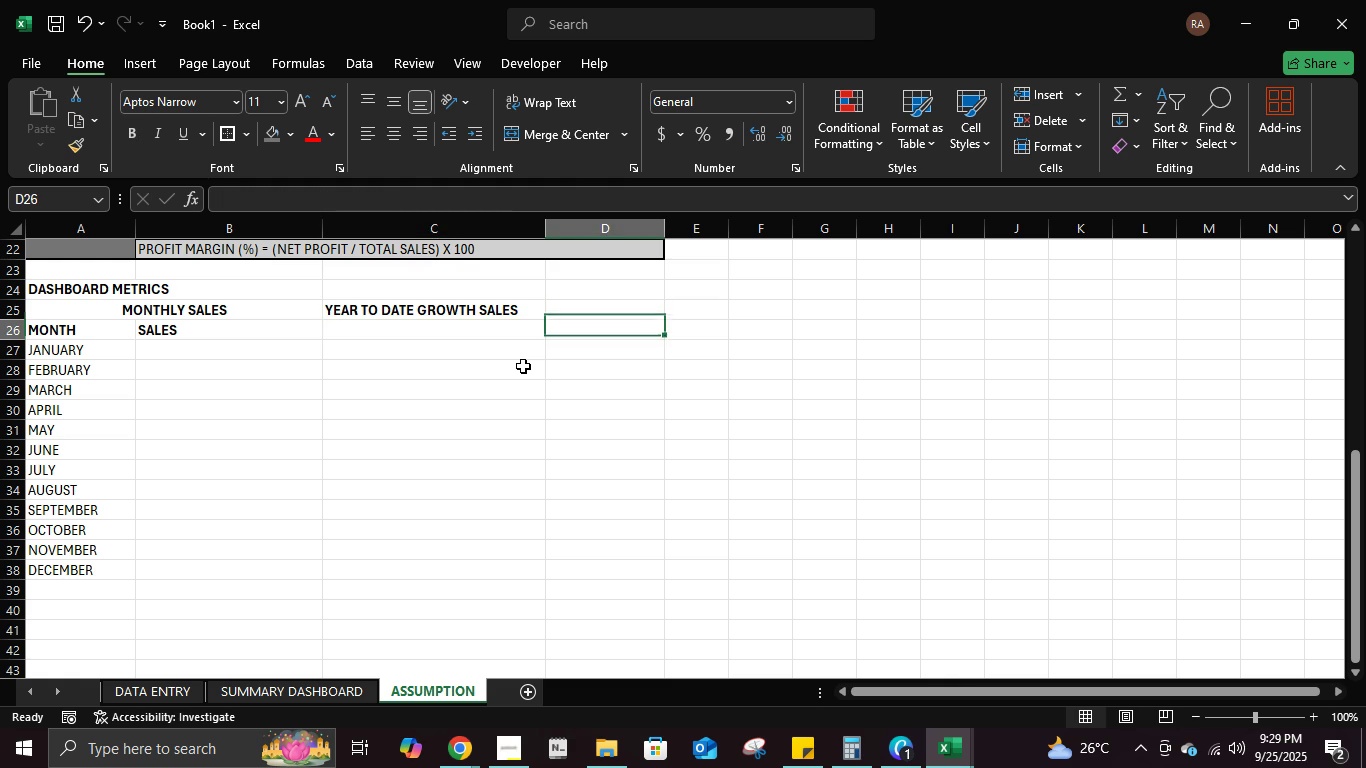 
key(ArrowDown)
 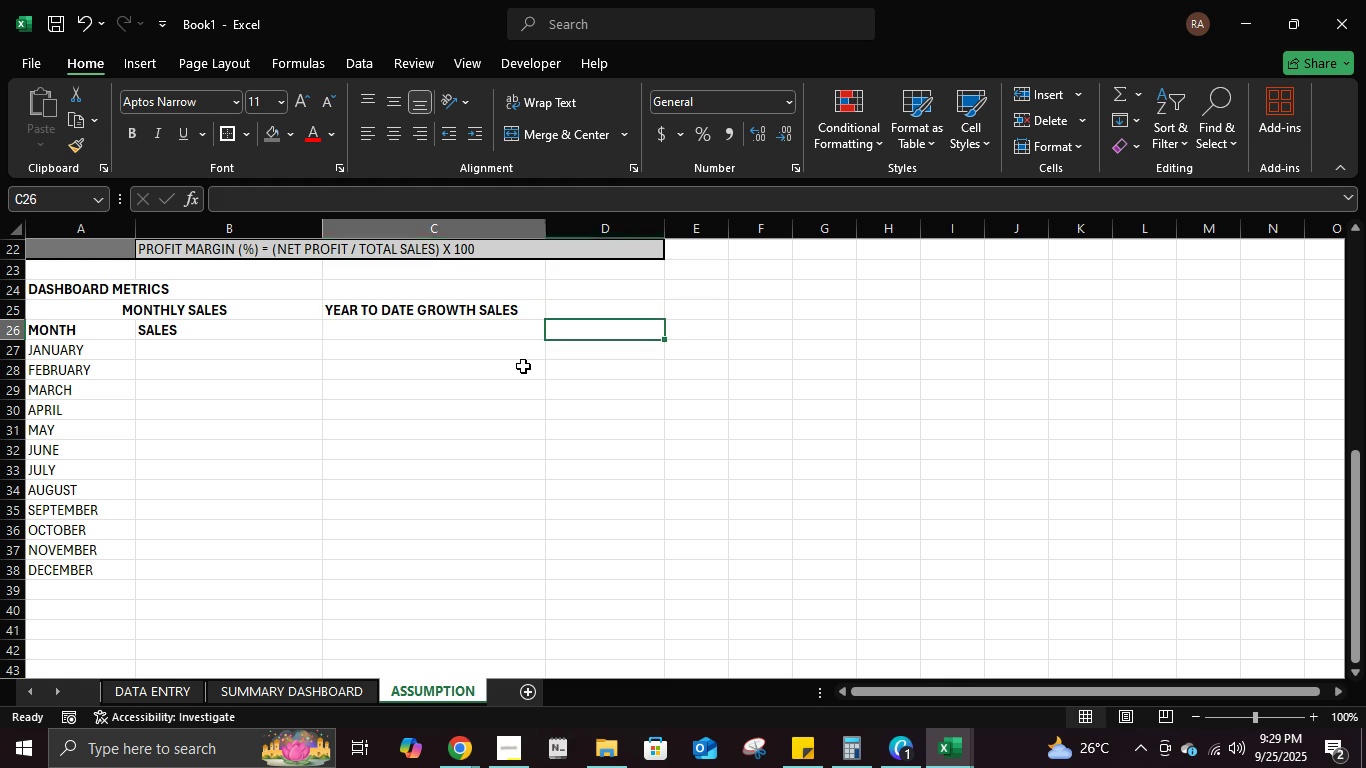 
key(ArrowLeft)
 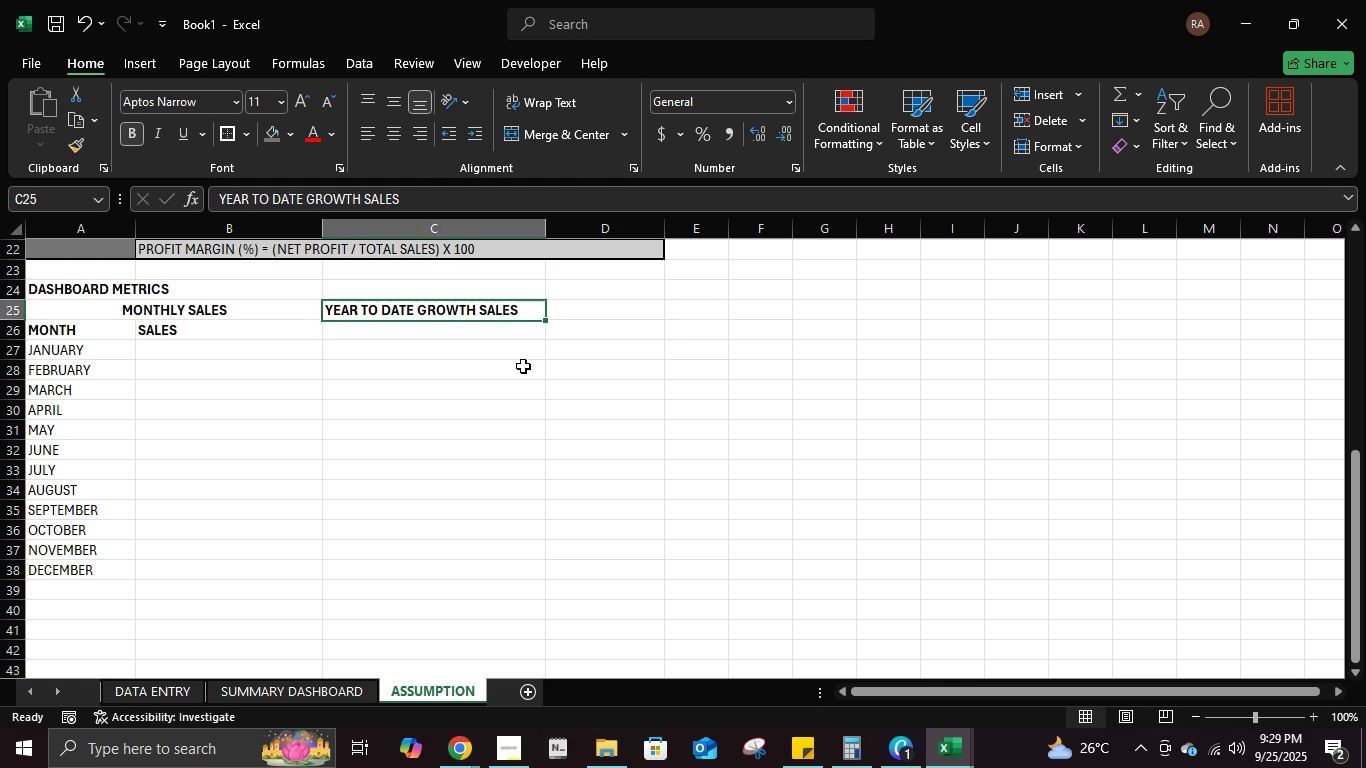 
key(ArrowUp)
 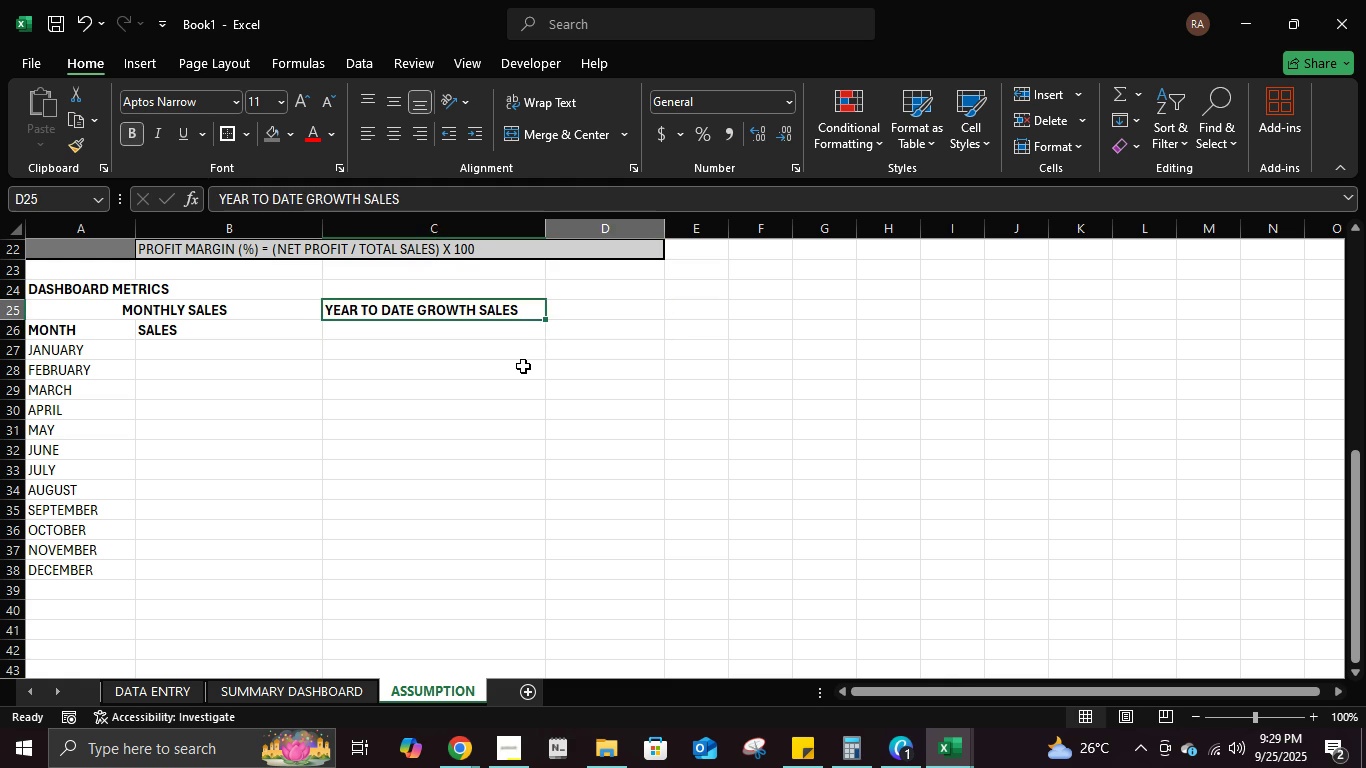 
key(ArrowRight)
 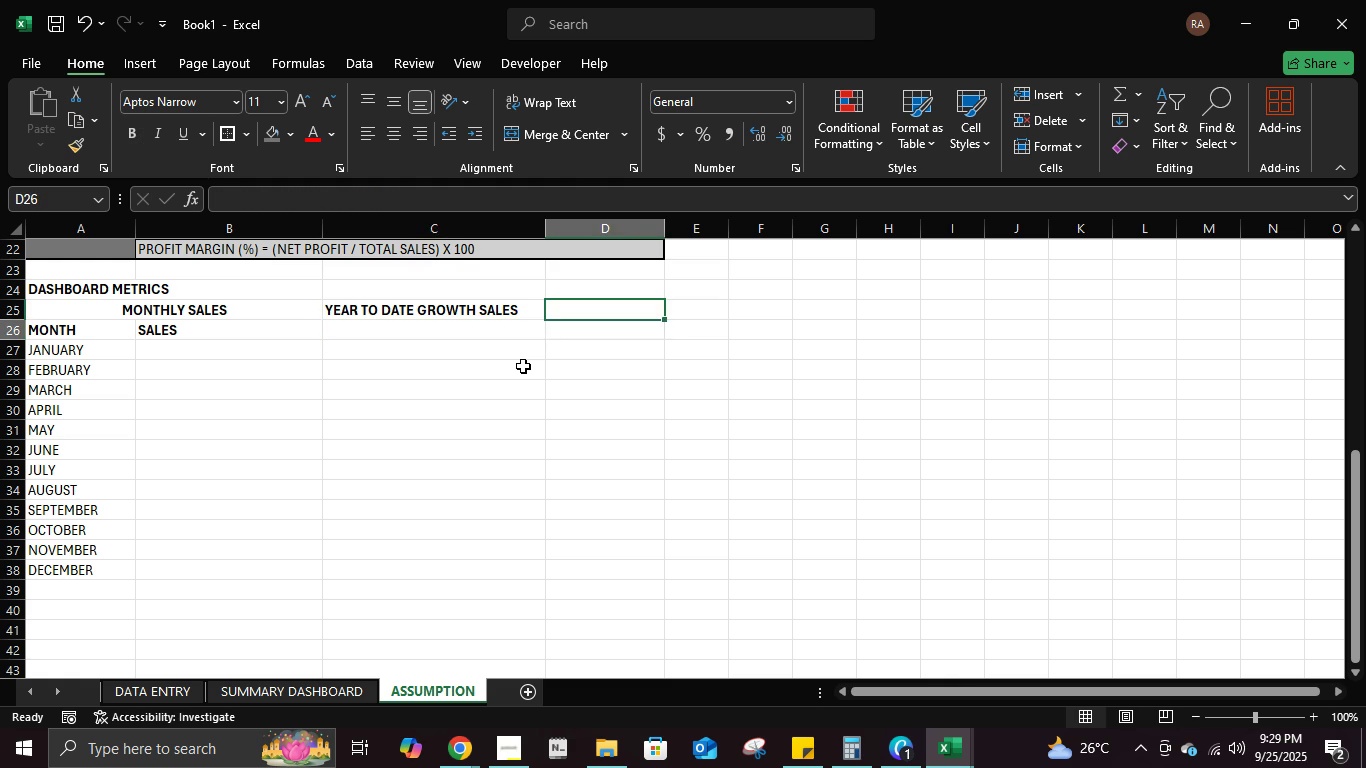 
key(ArrowDown)
 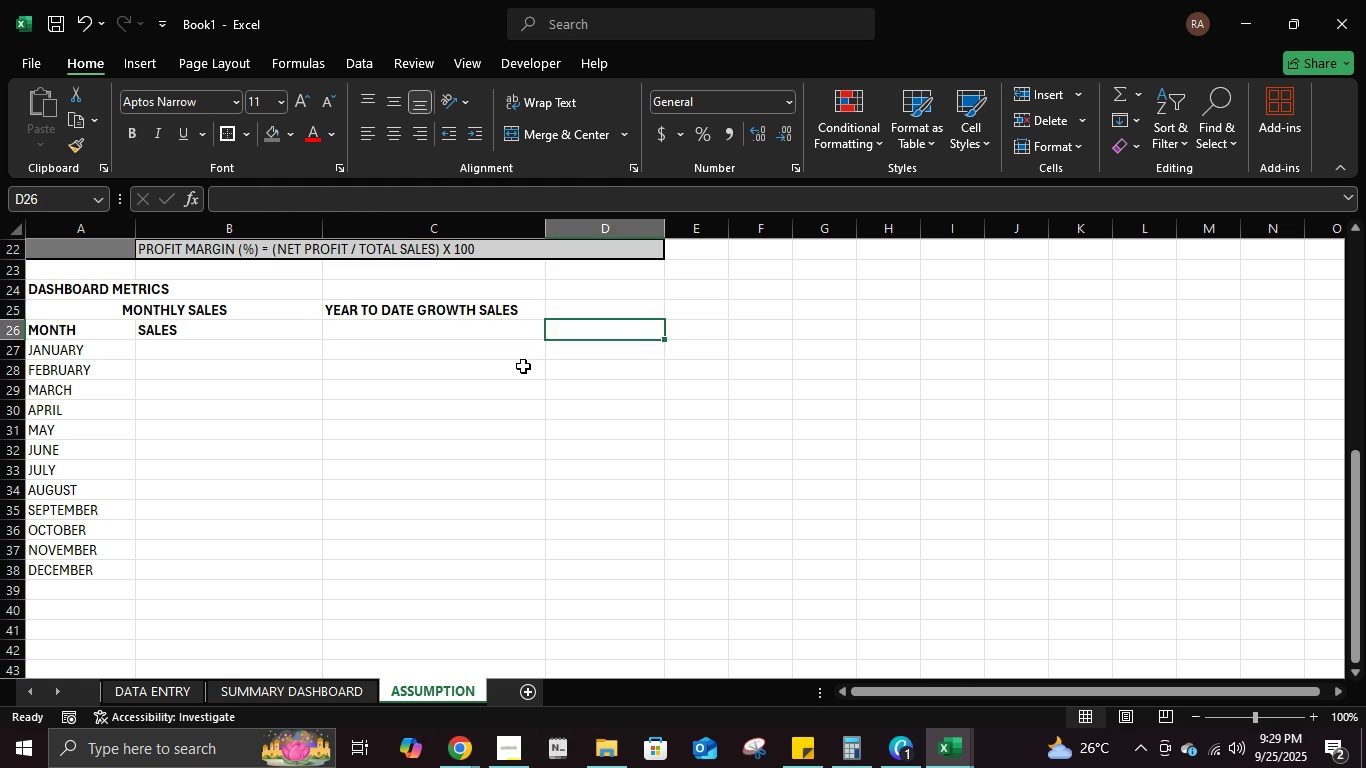 
key(ArrowLeft)
 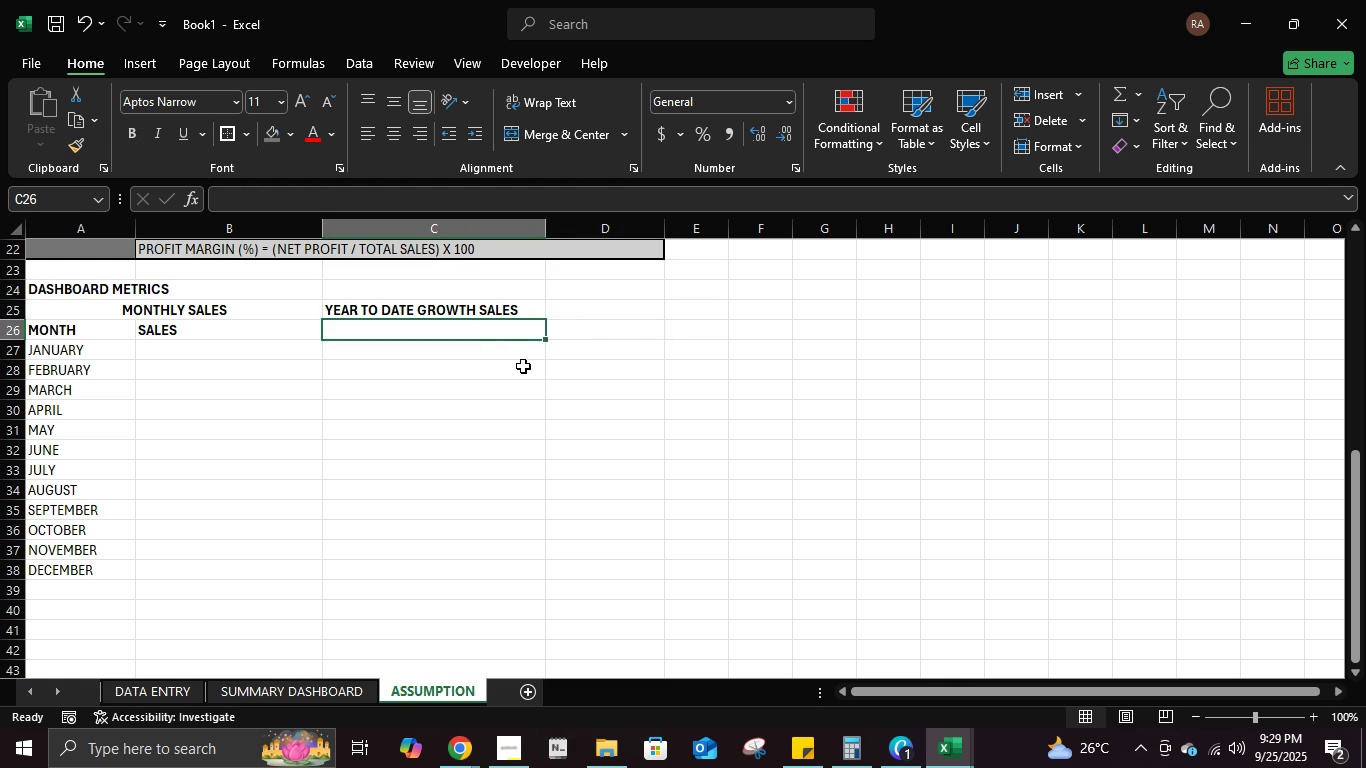 
key(ArrowUp)
 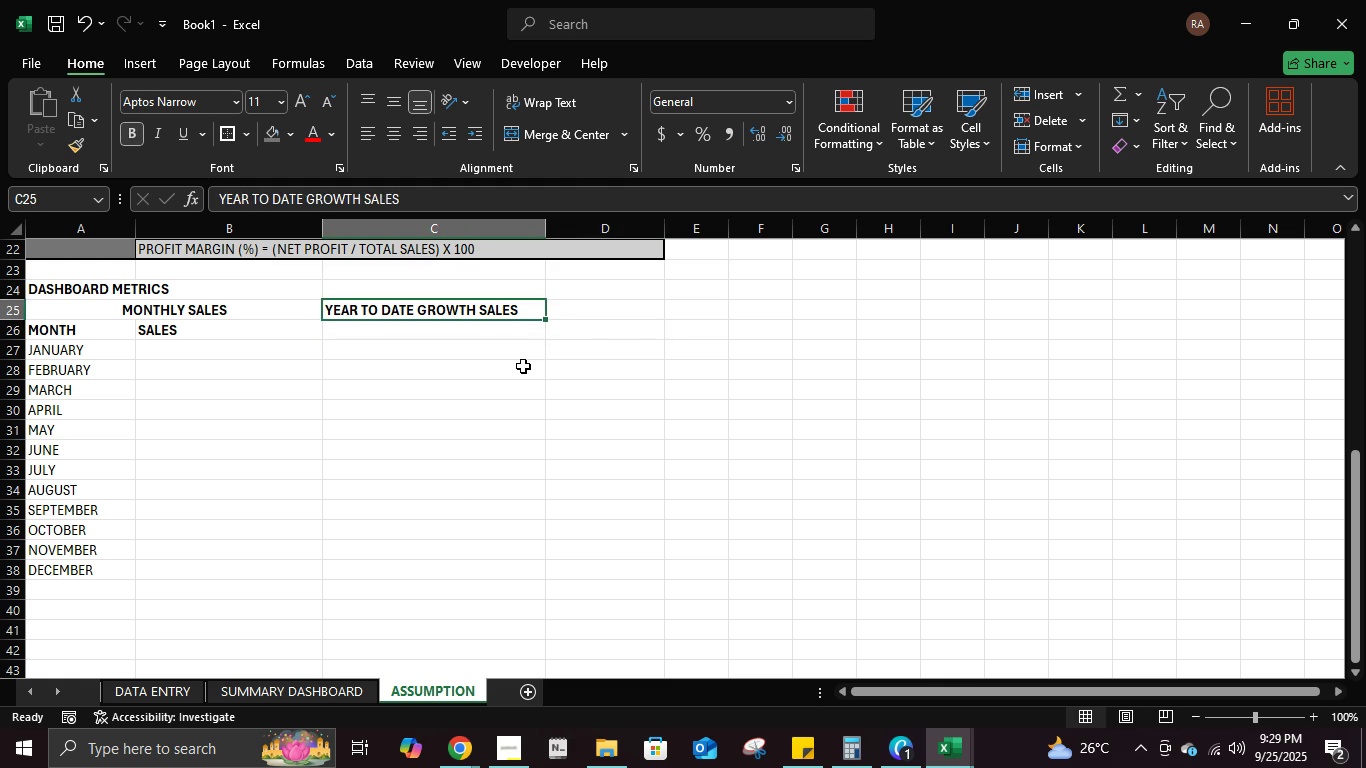 
key(ArrowRight)
 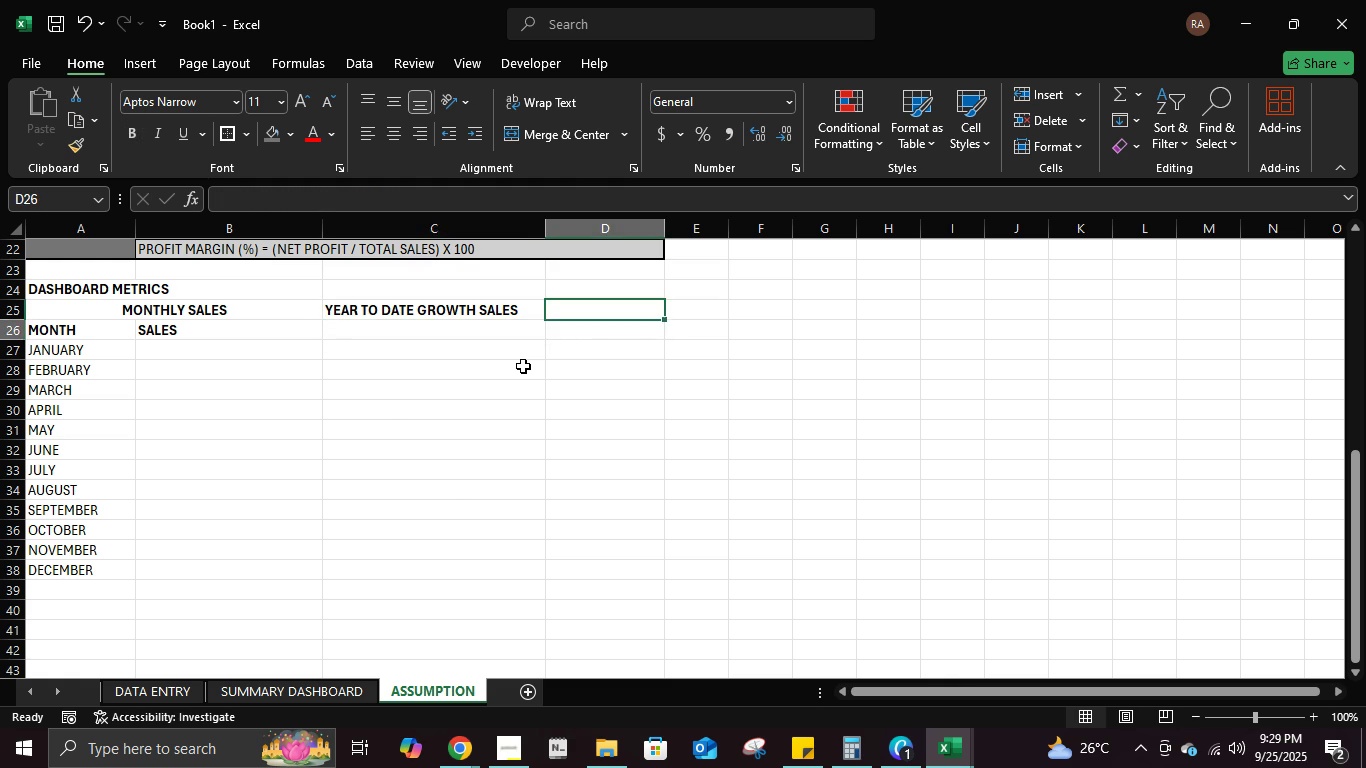 
key(ArrowDown)
 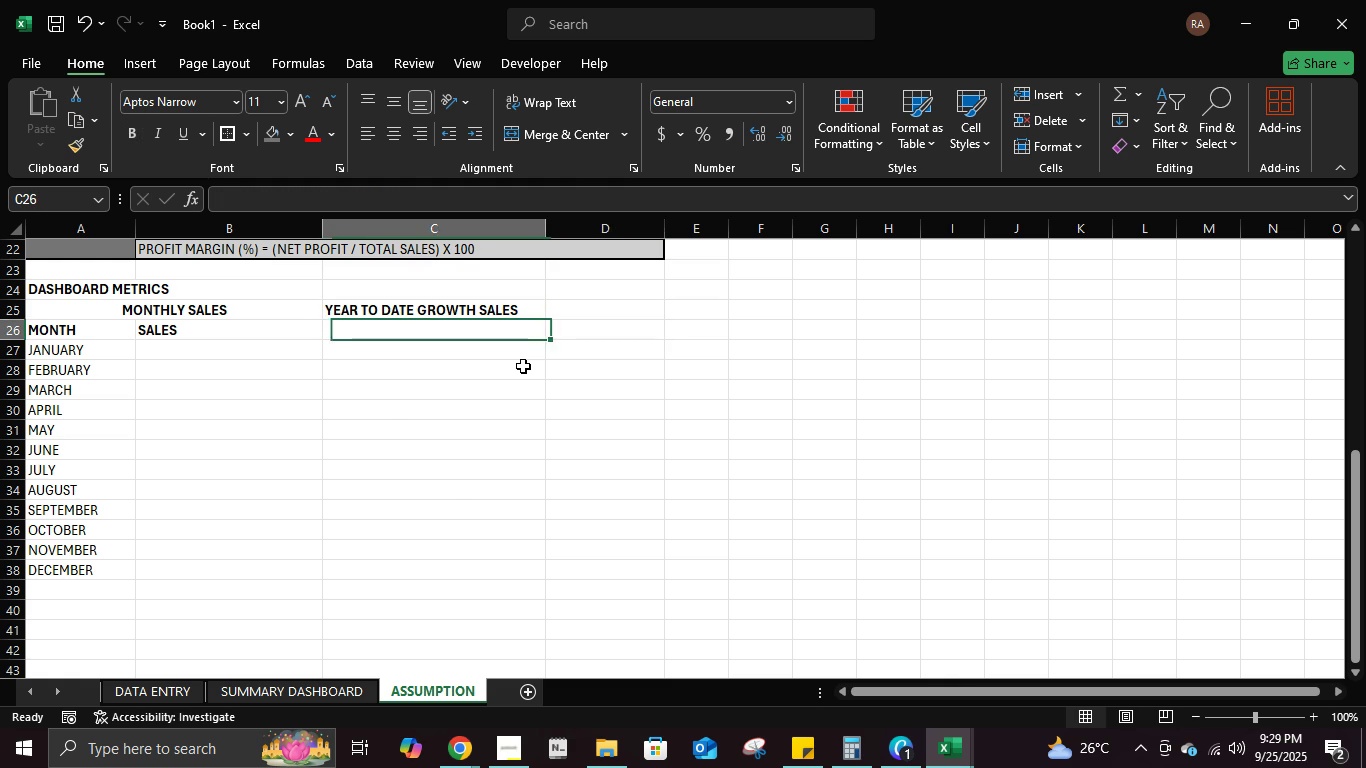 
key(ArrowLeft)
 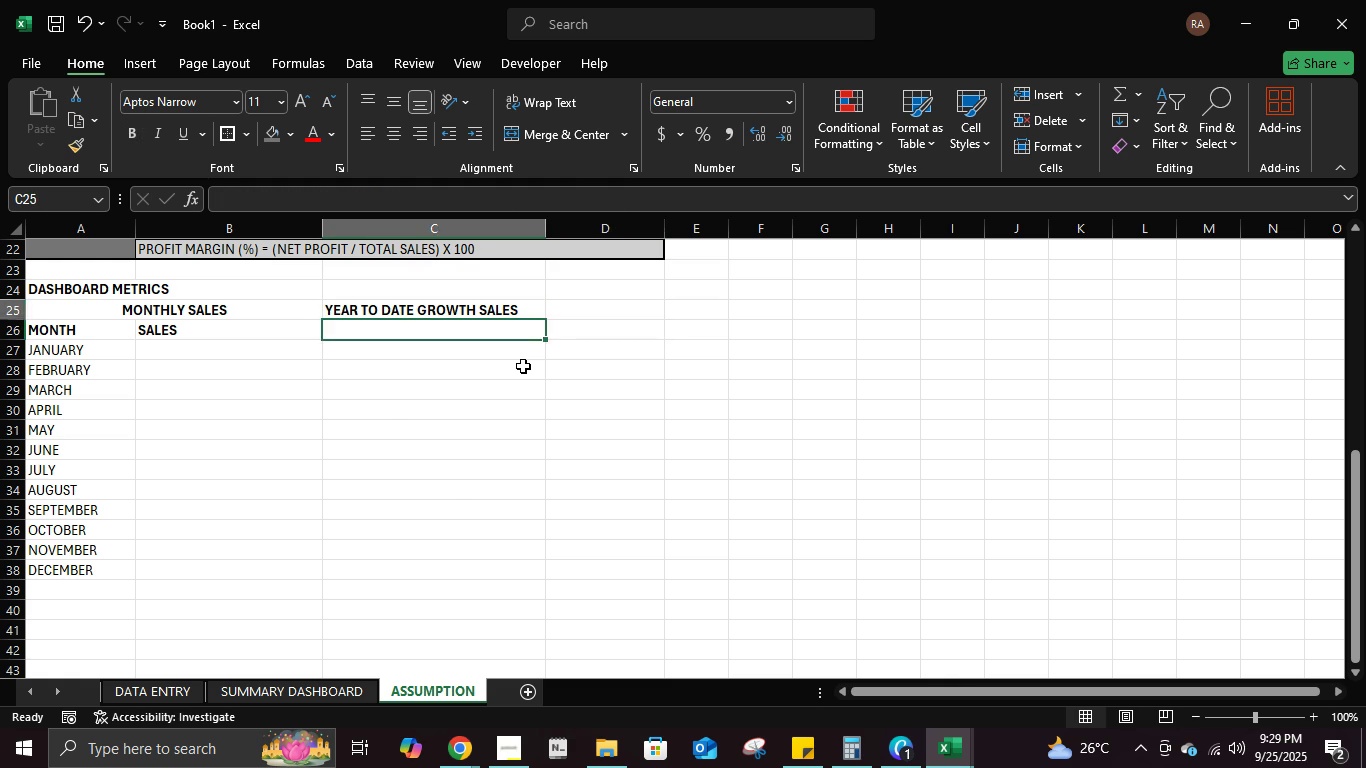 
key(ArrowUp)
 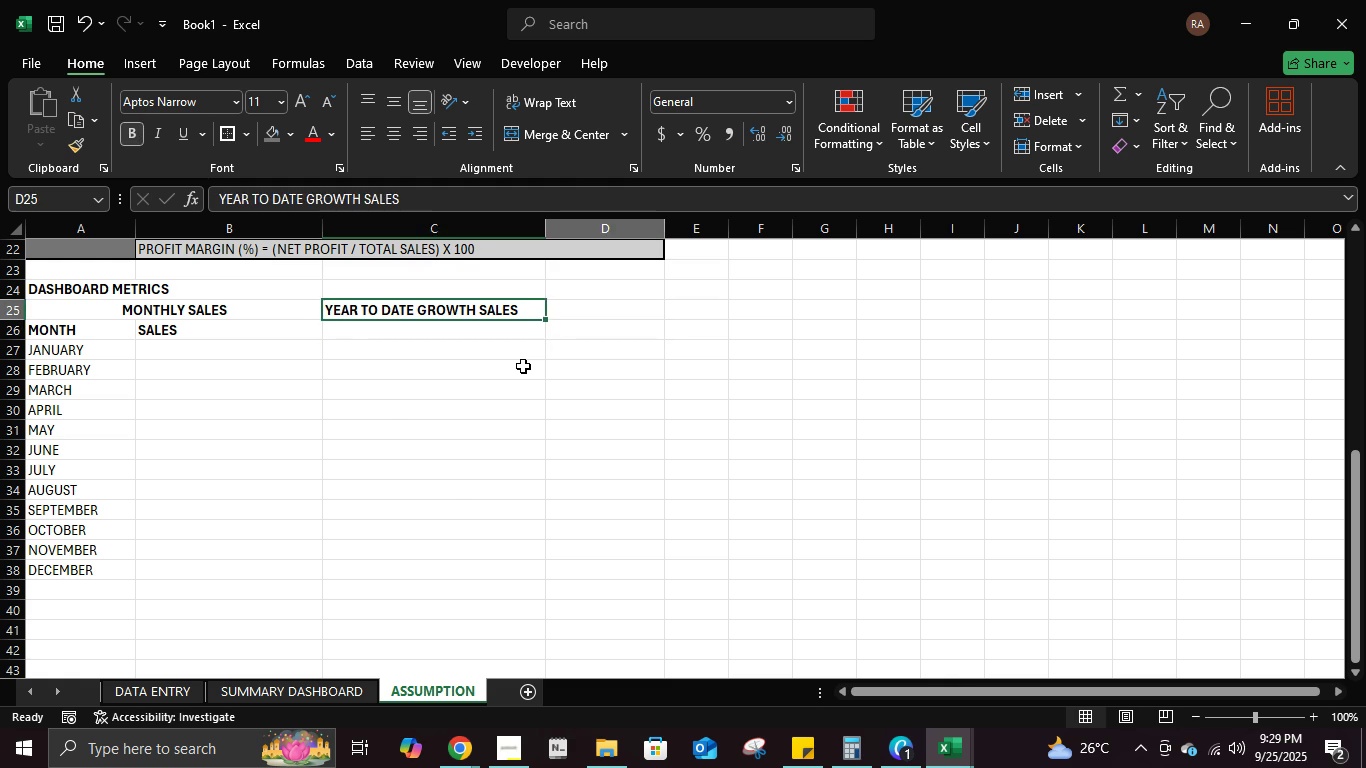 
key(ArrowRight)
 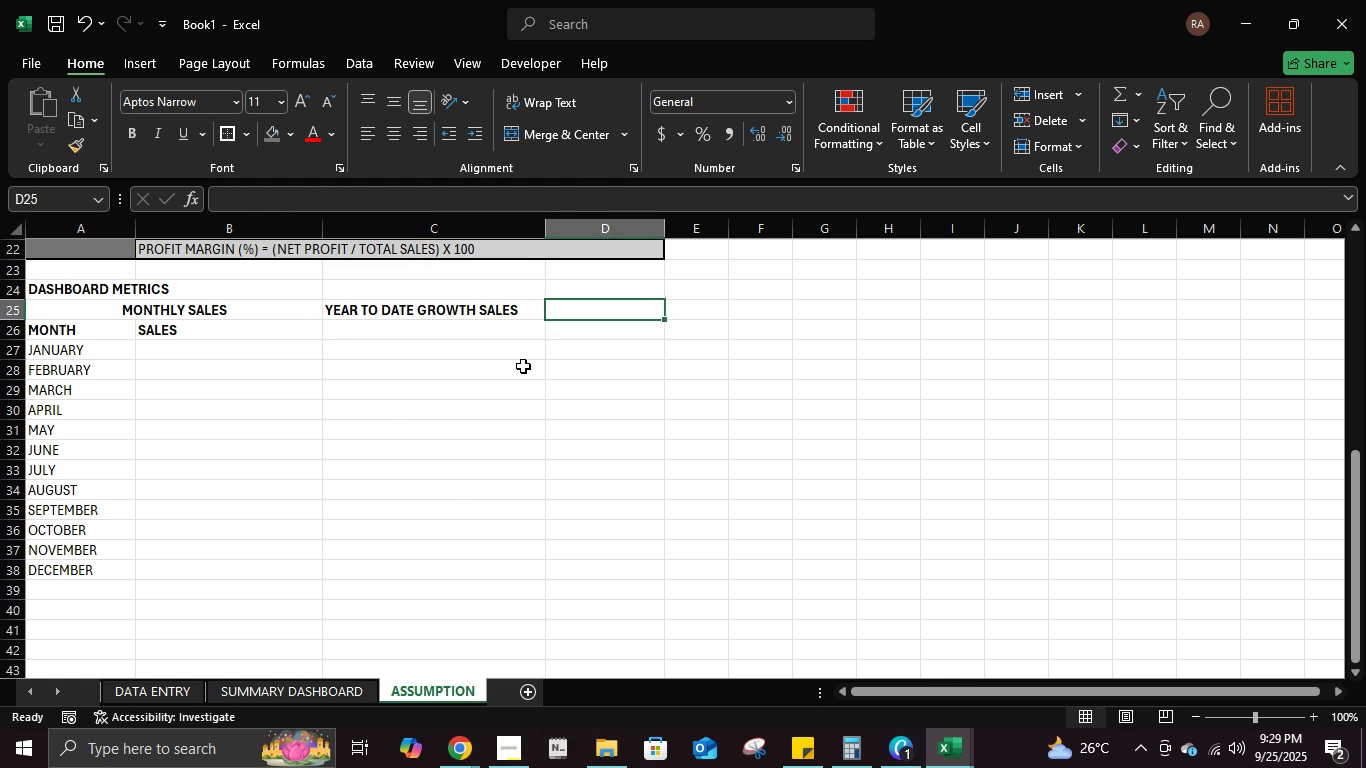 
key(ArrowDown)
 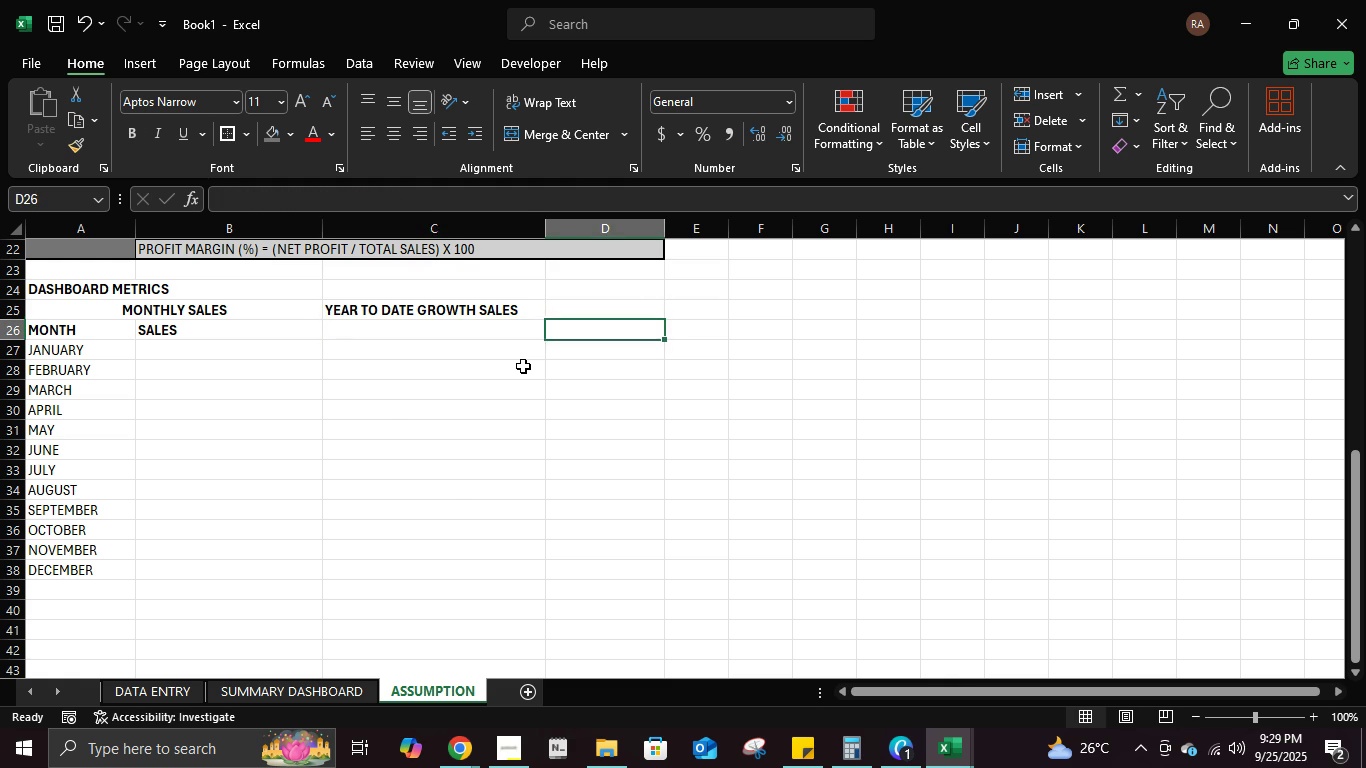 
key(ArrowLeft)
 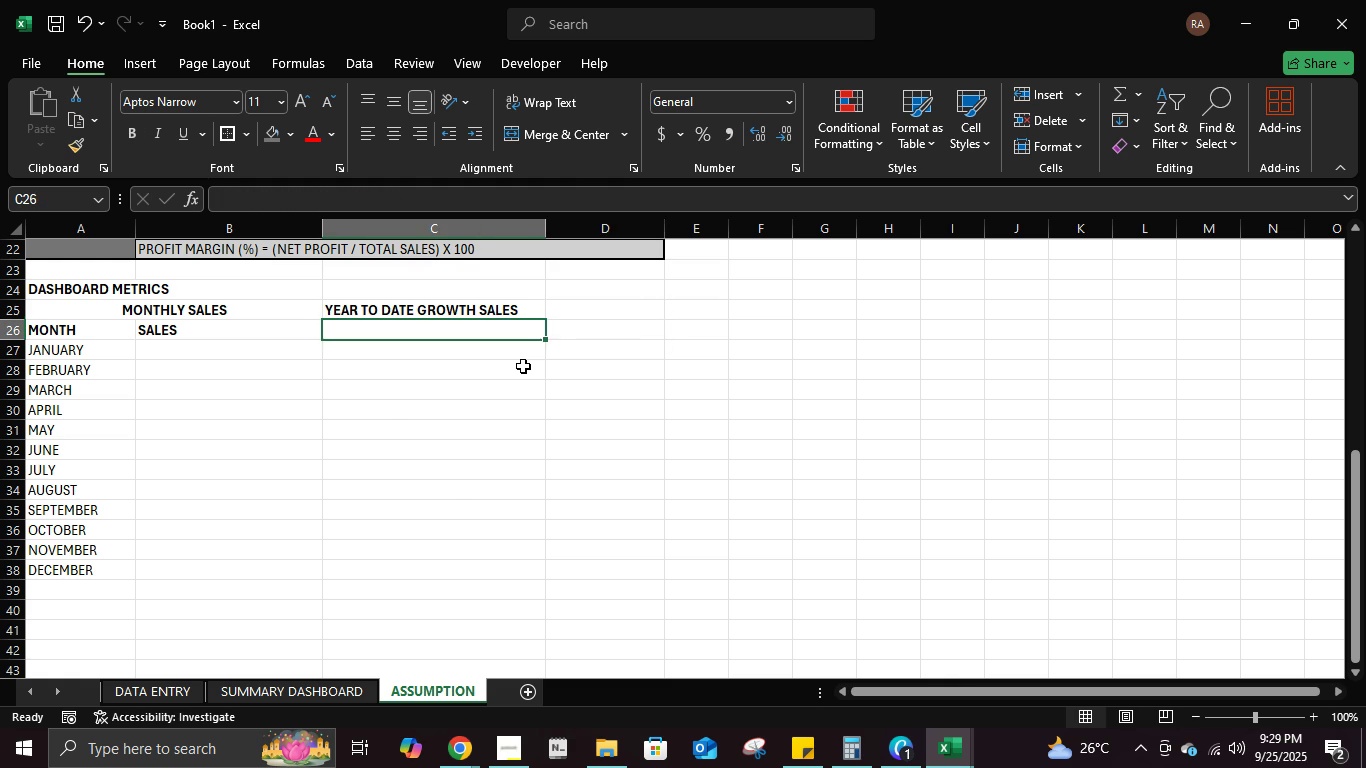 
key(ArrowUp)
 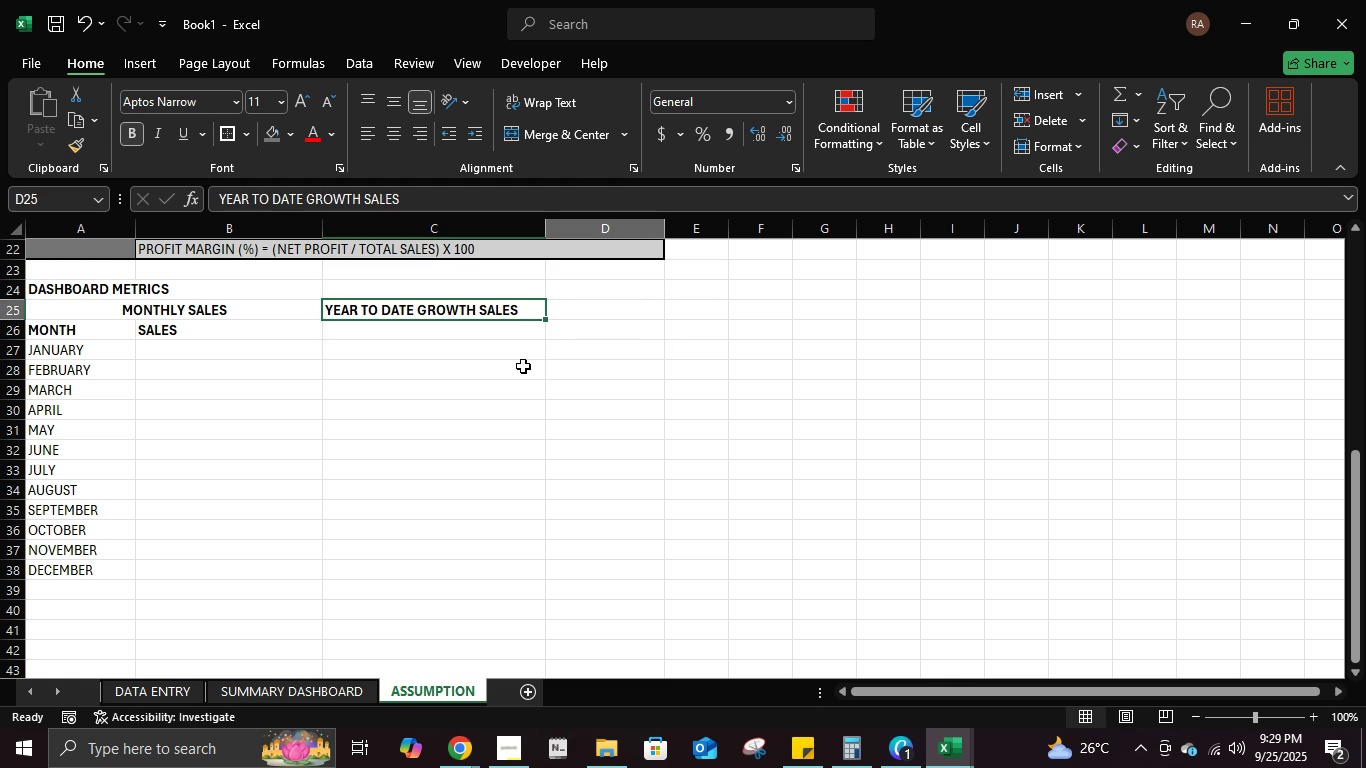 
key(ArrowRight)
 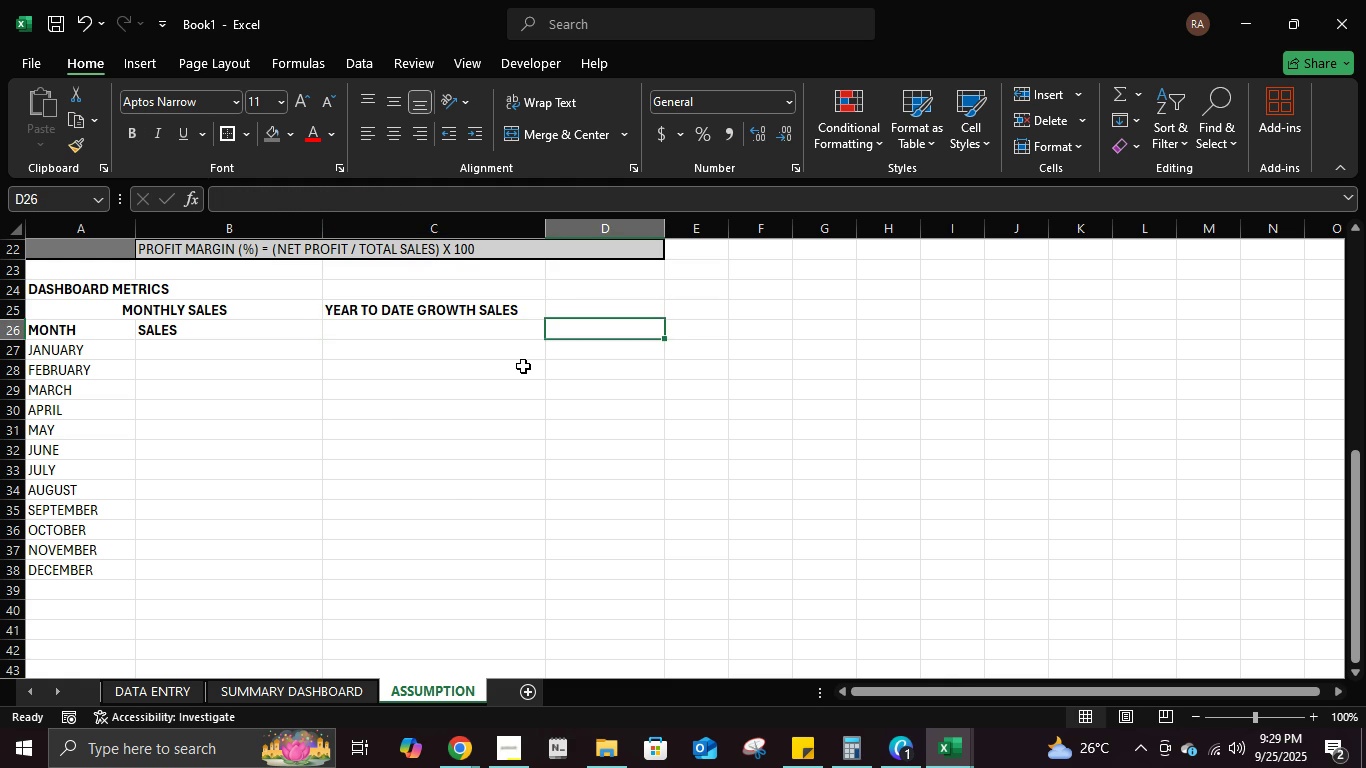 
key(ArrowDown)
 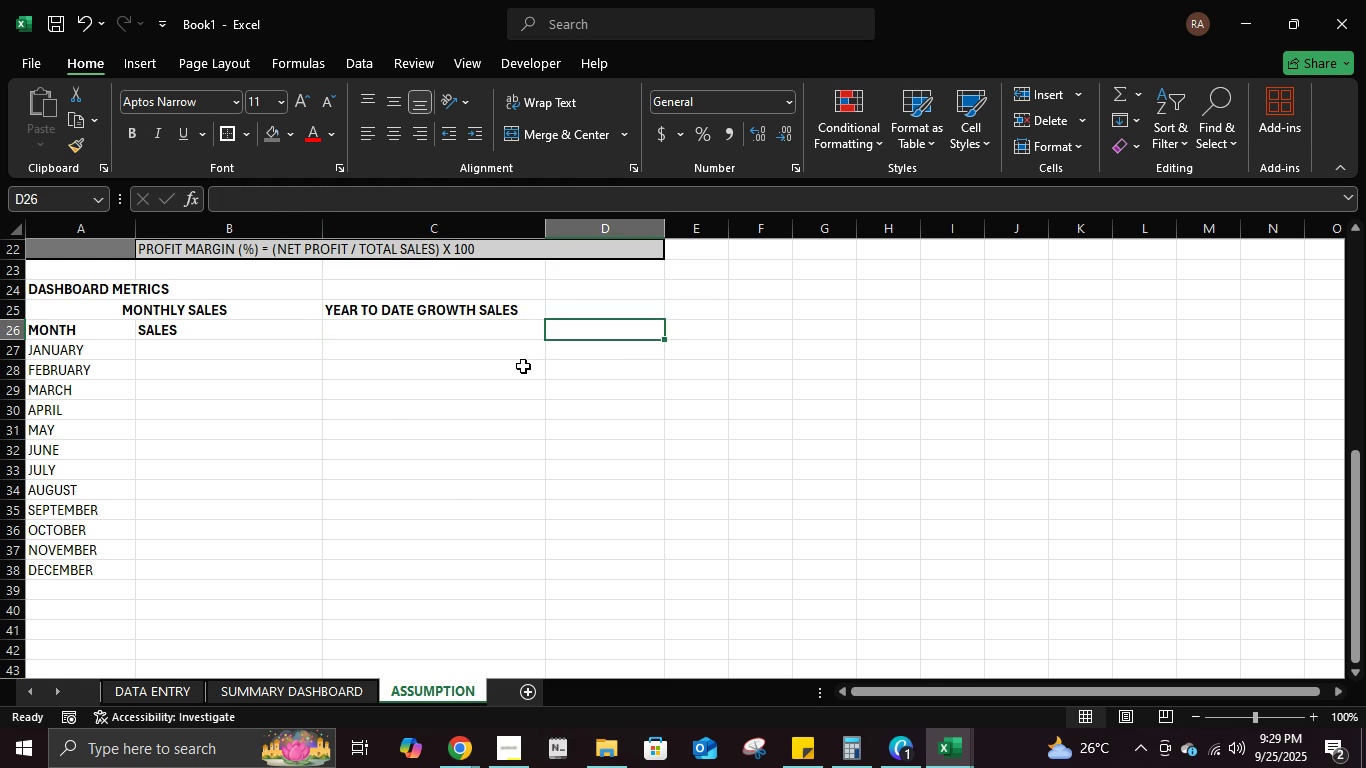 
key(ArrowLeft)
 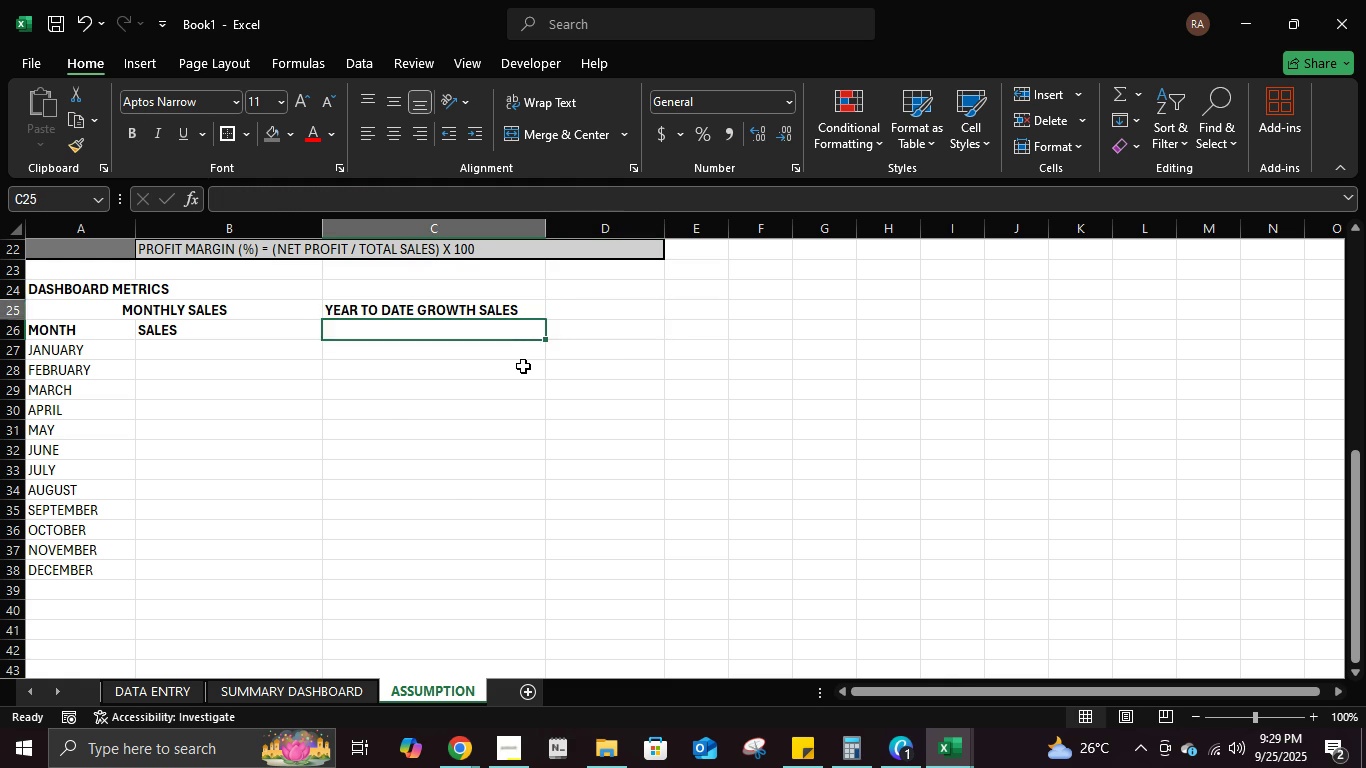 
key(ArrowUp)
 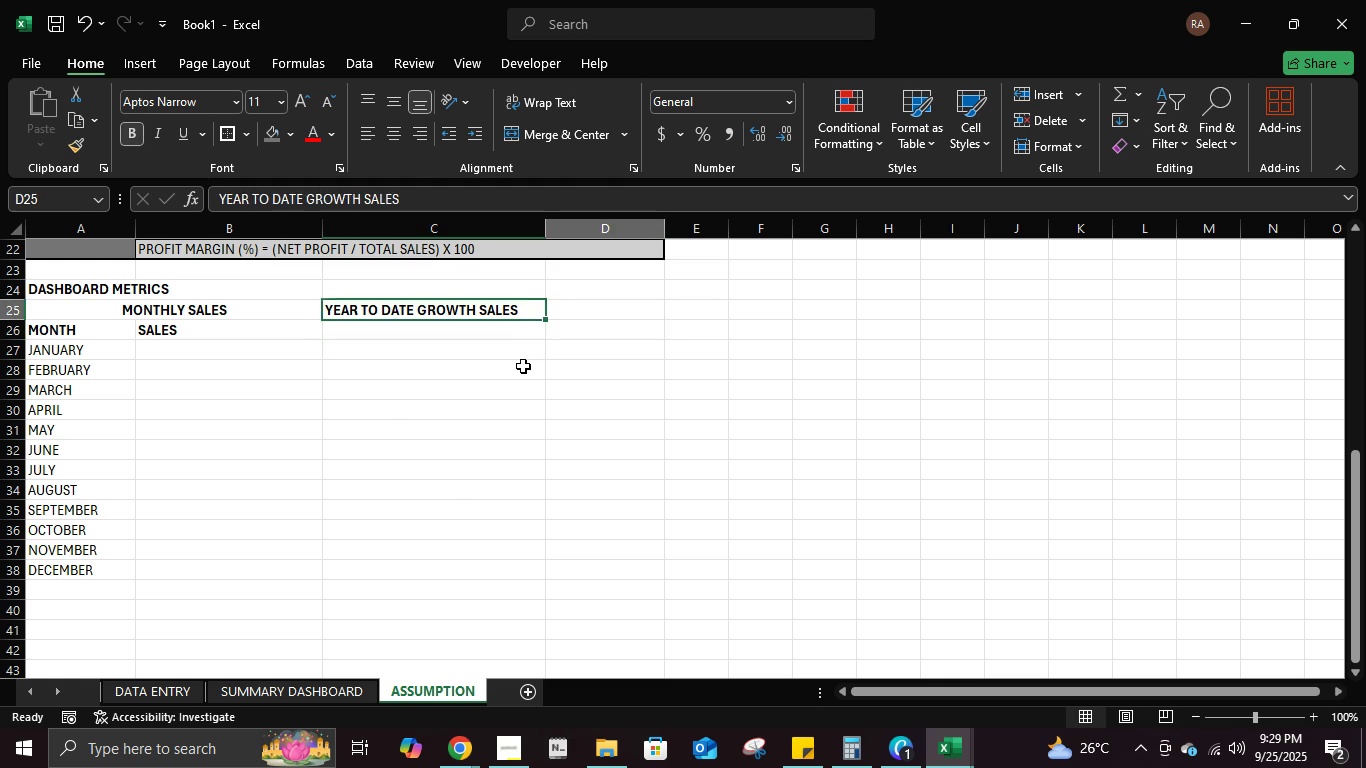 
key(ArrowRight)
 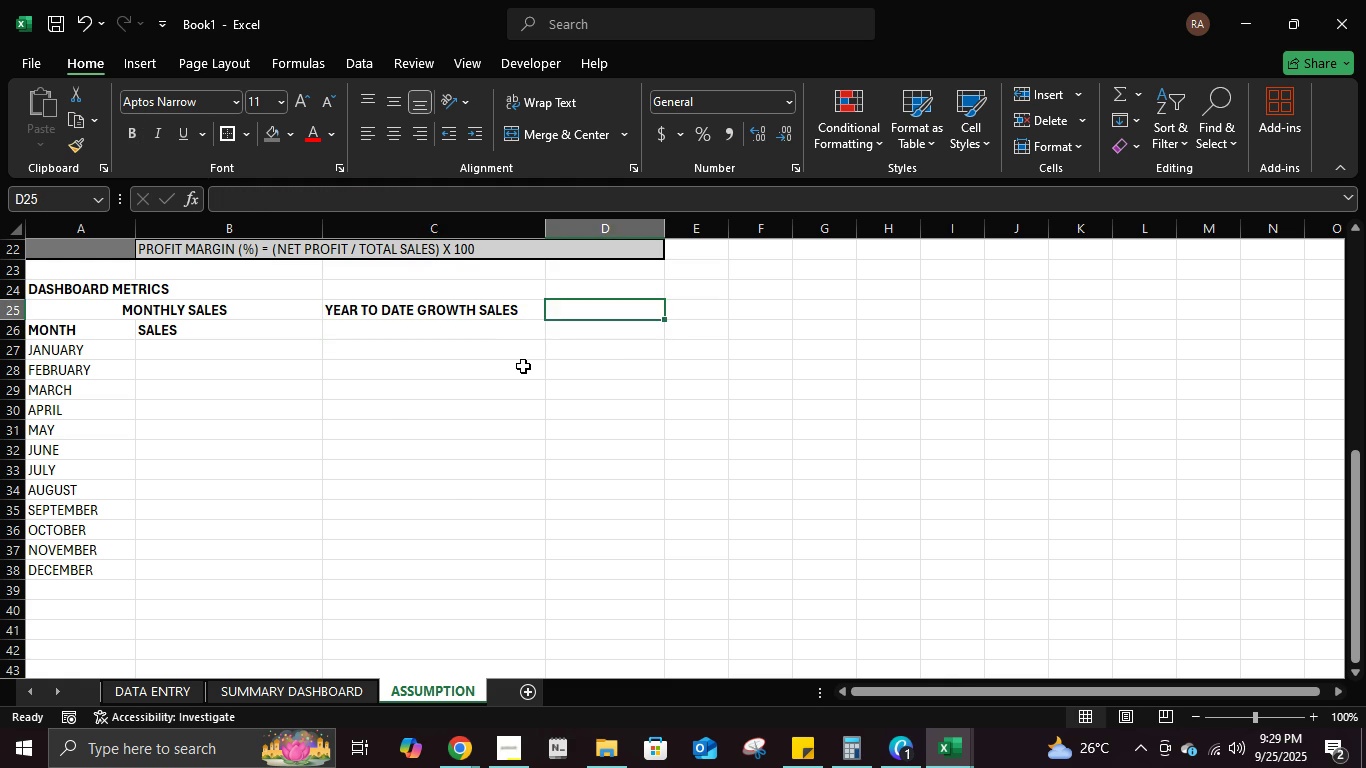 
key(ArrowDown)
 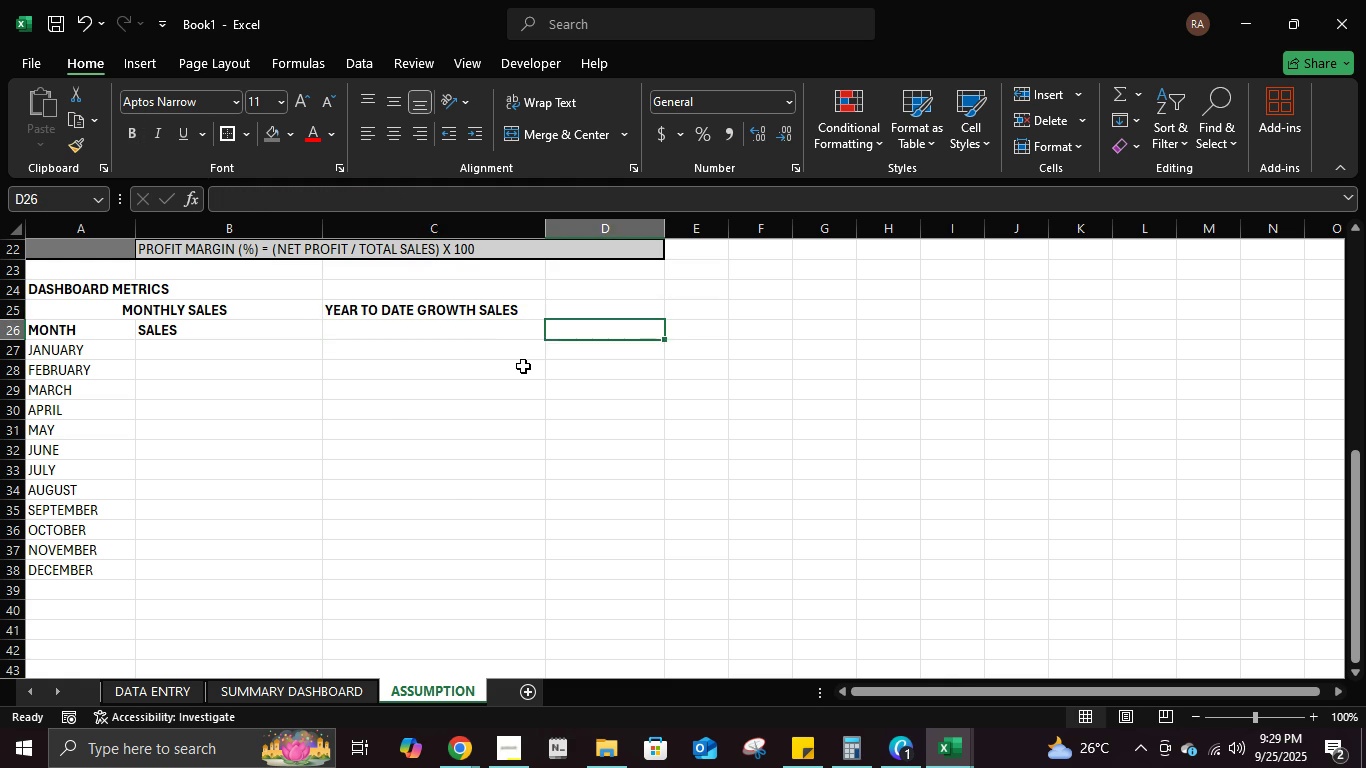 
key(ArrowLeft)
 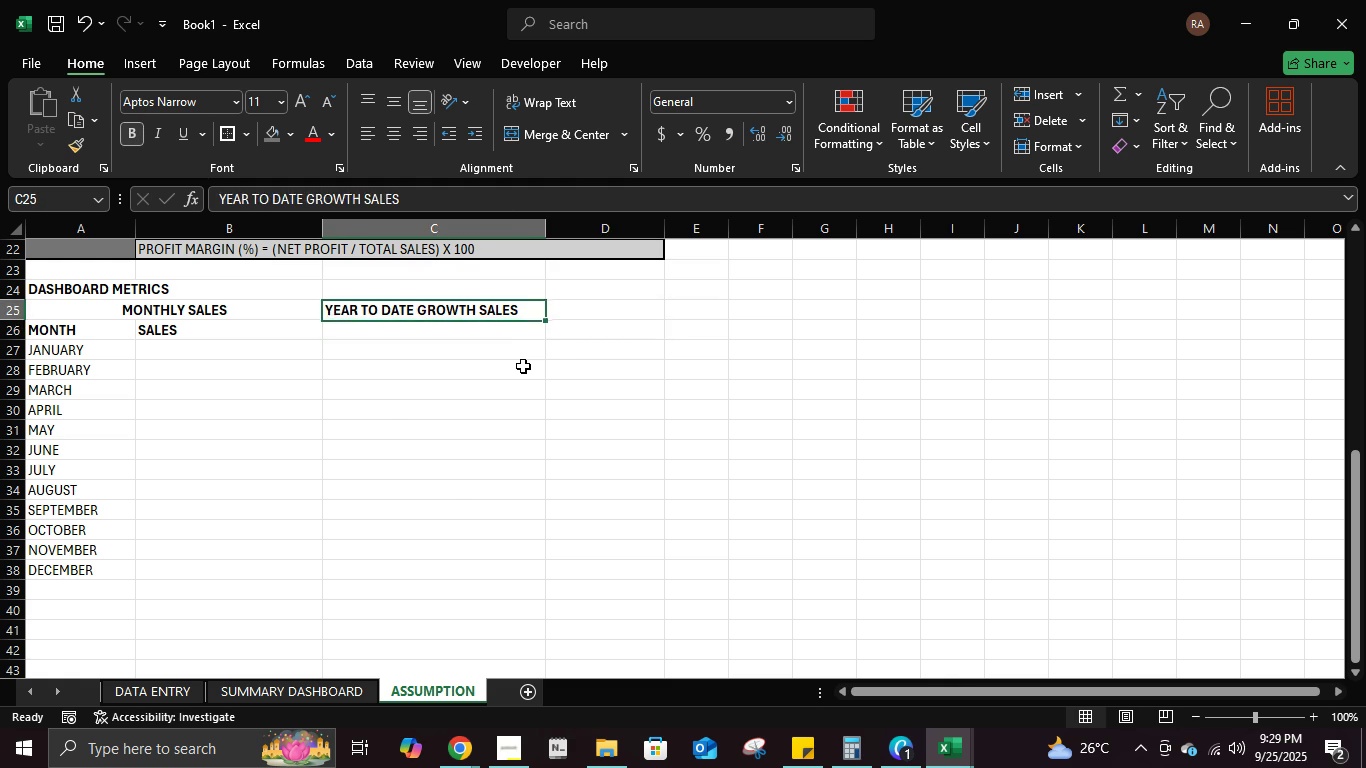 
key(ArrowUp)
 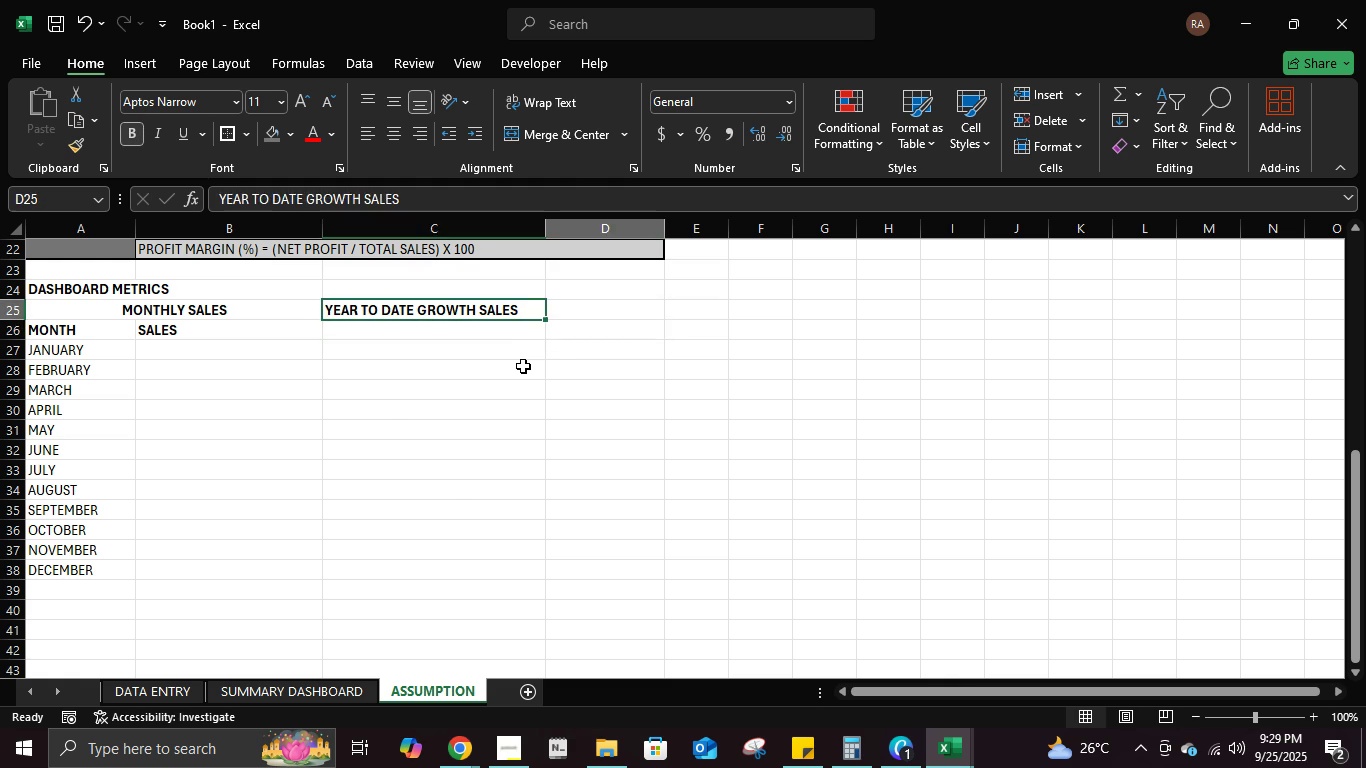 
key(ArrowRight)
 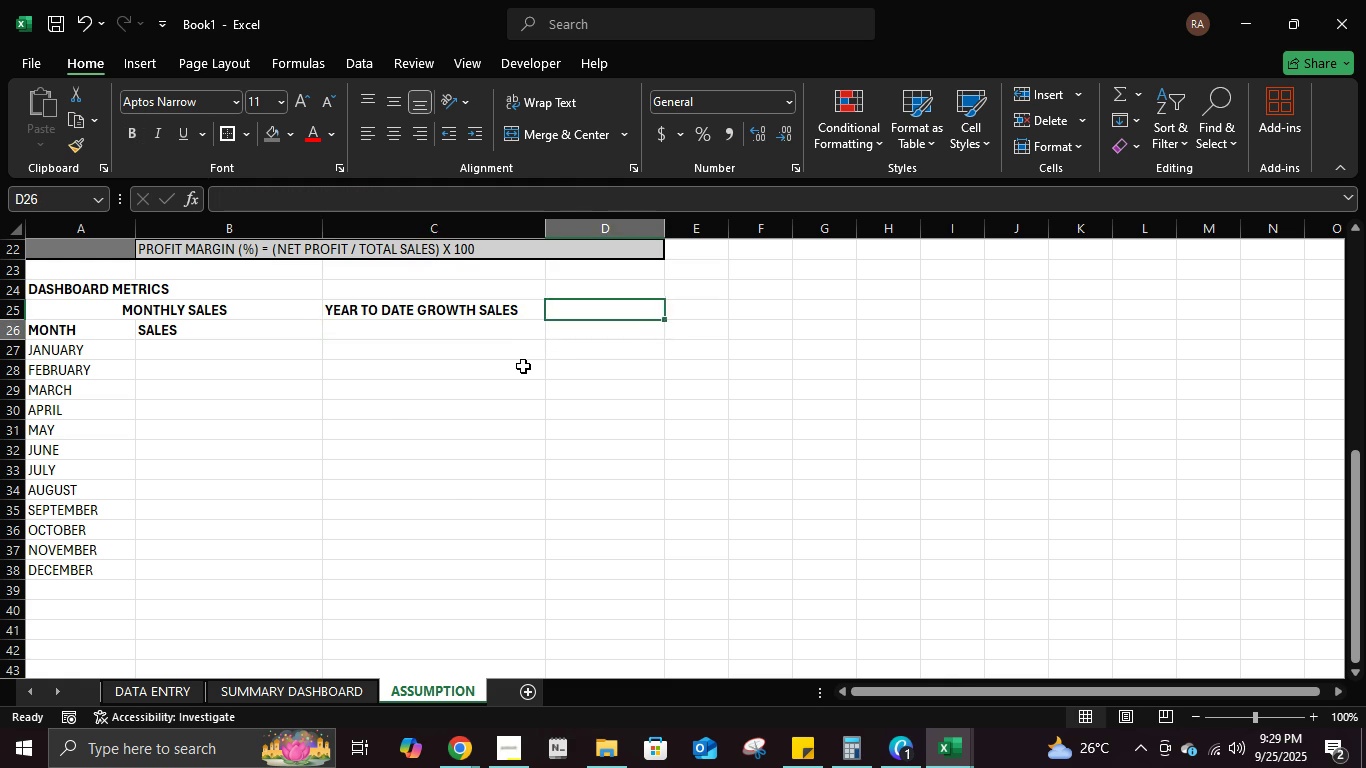 
key(ArrowDown)
 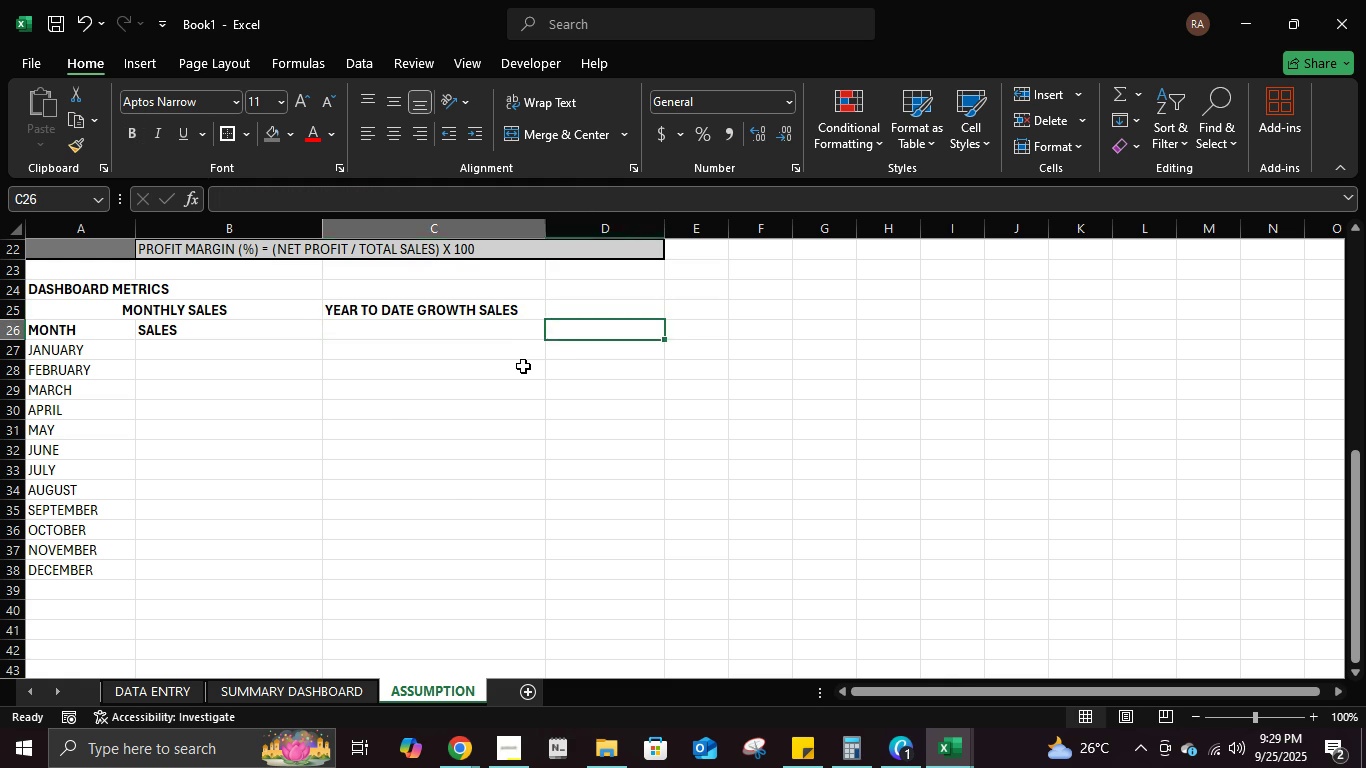 
key(ArrowLeft)
 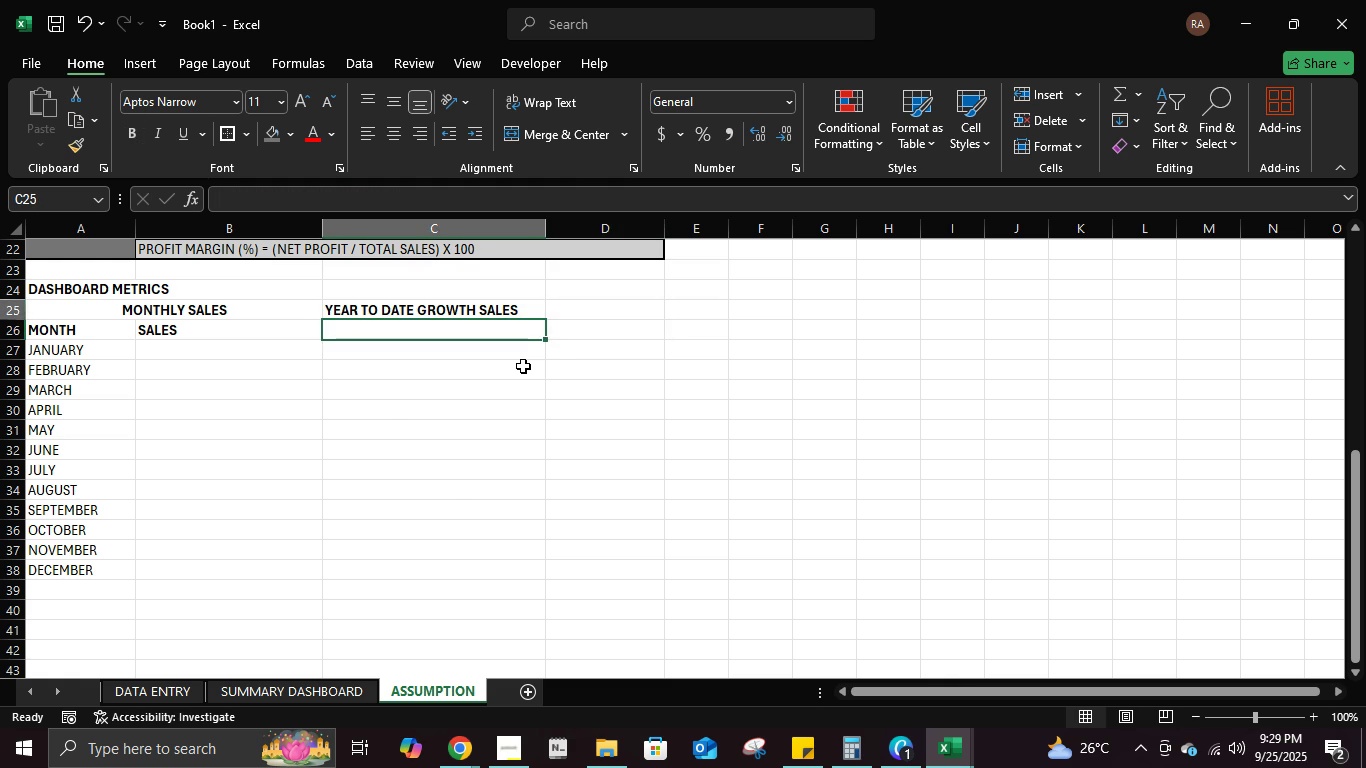 
key(ArrowUp)
 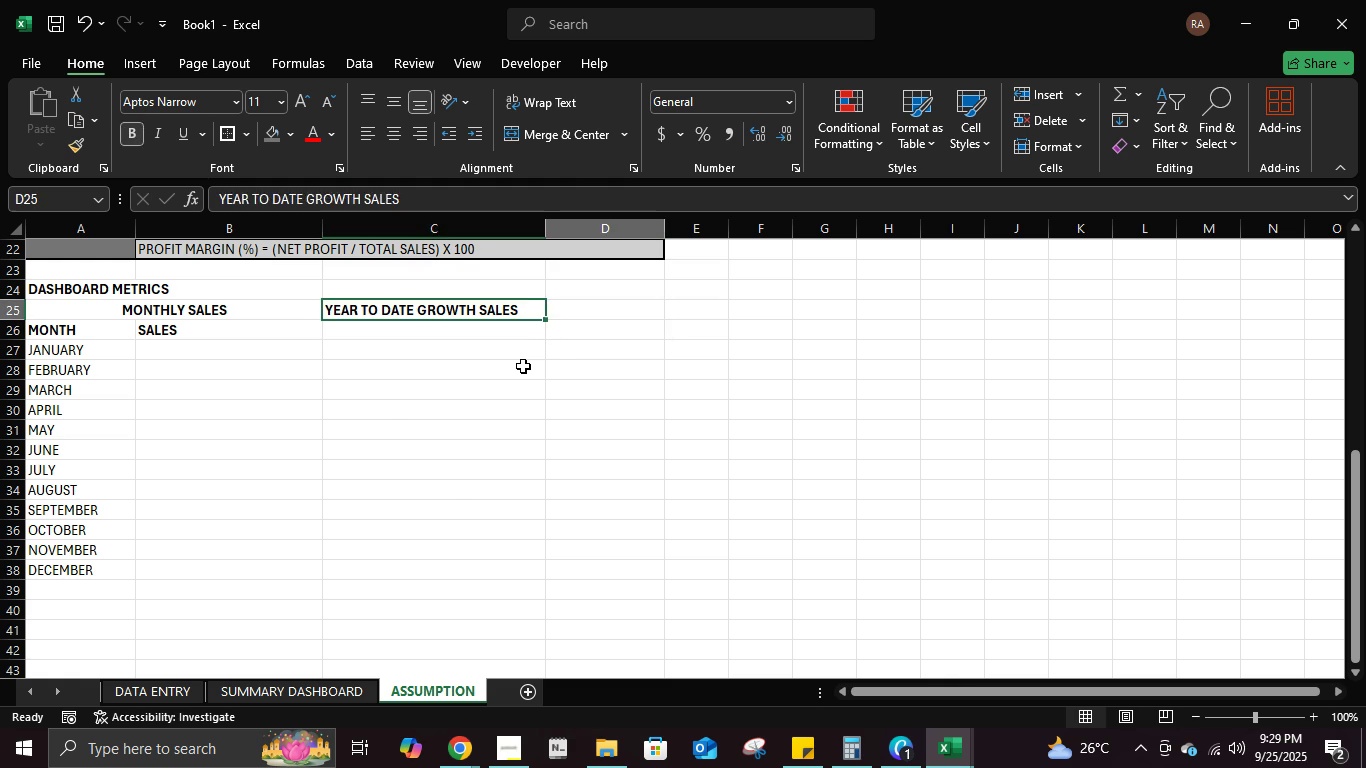 
key(ArrowRight)
 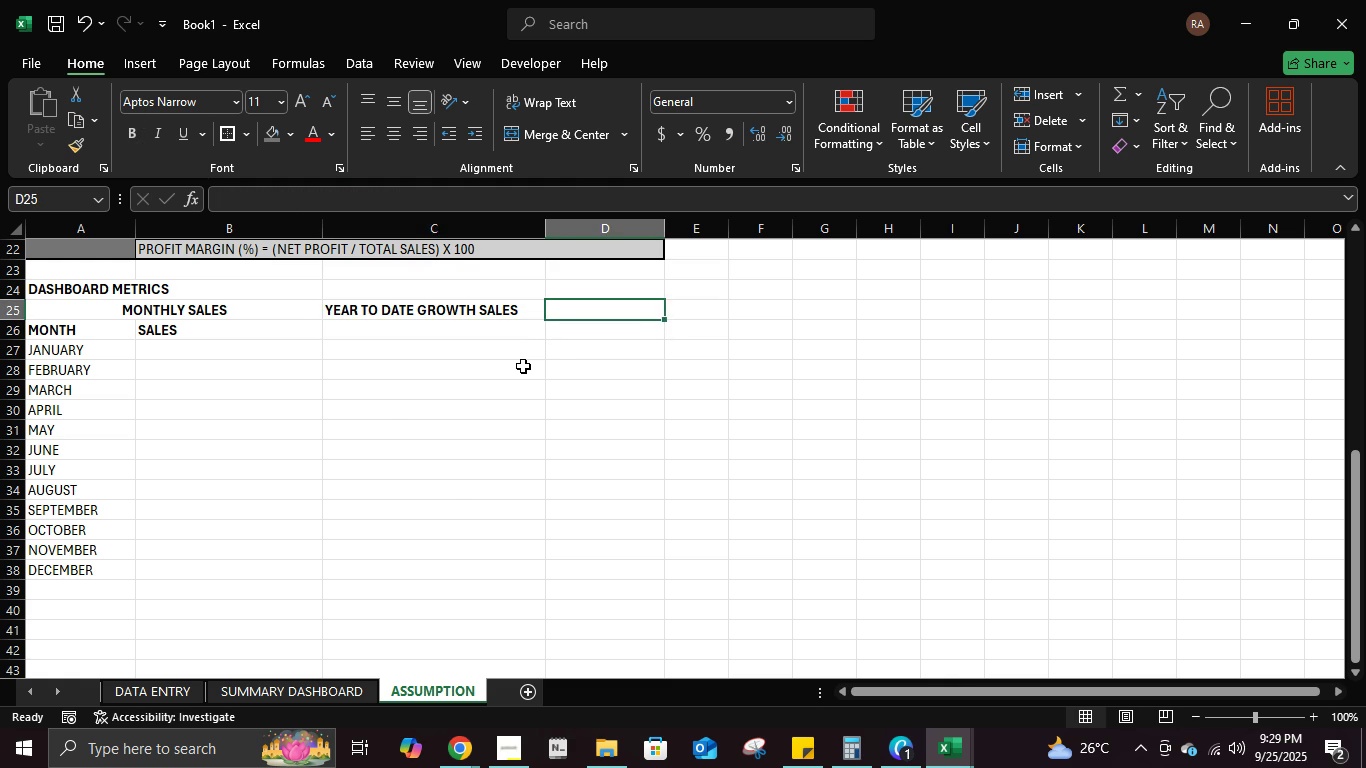 
key(ArrowDown)
 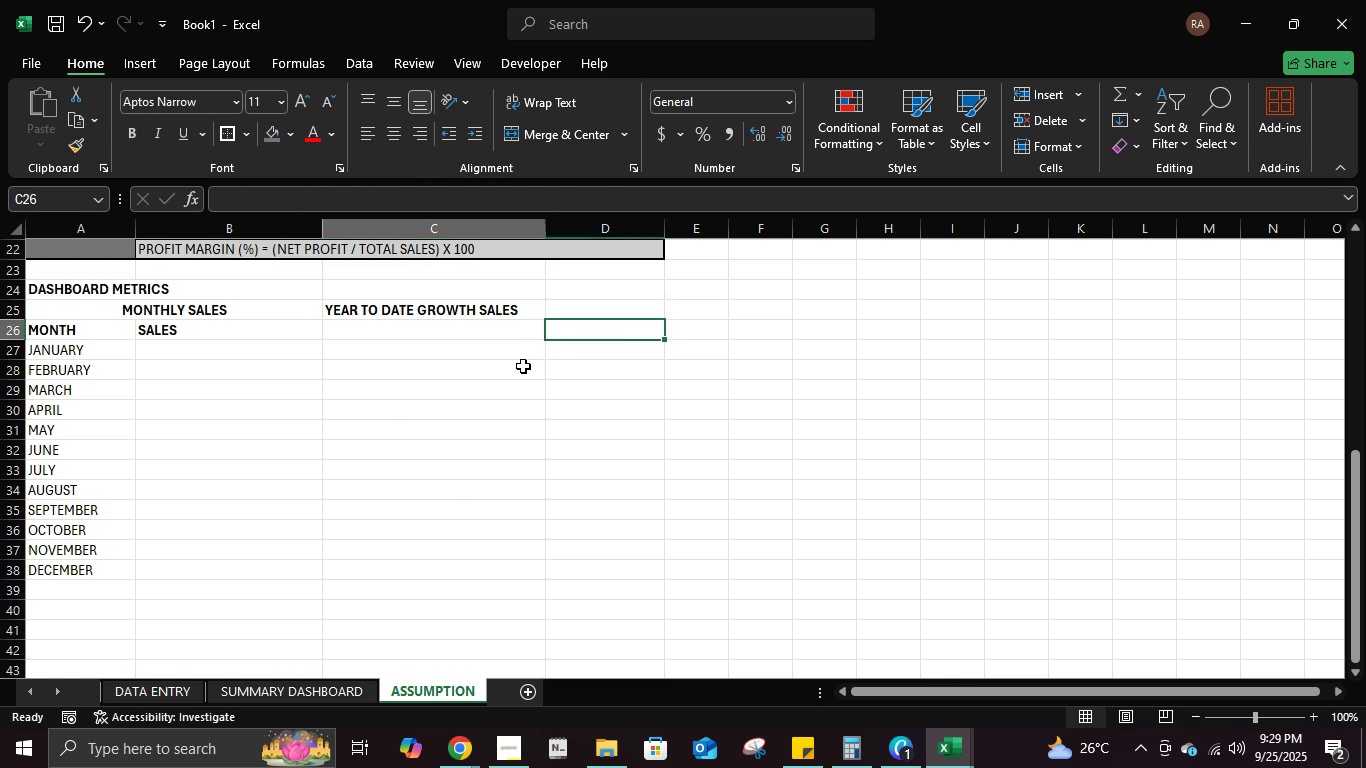 
key(ArrowLeft)
 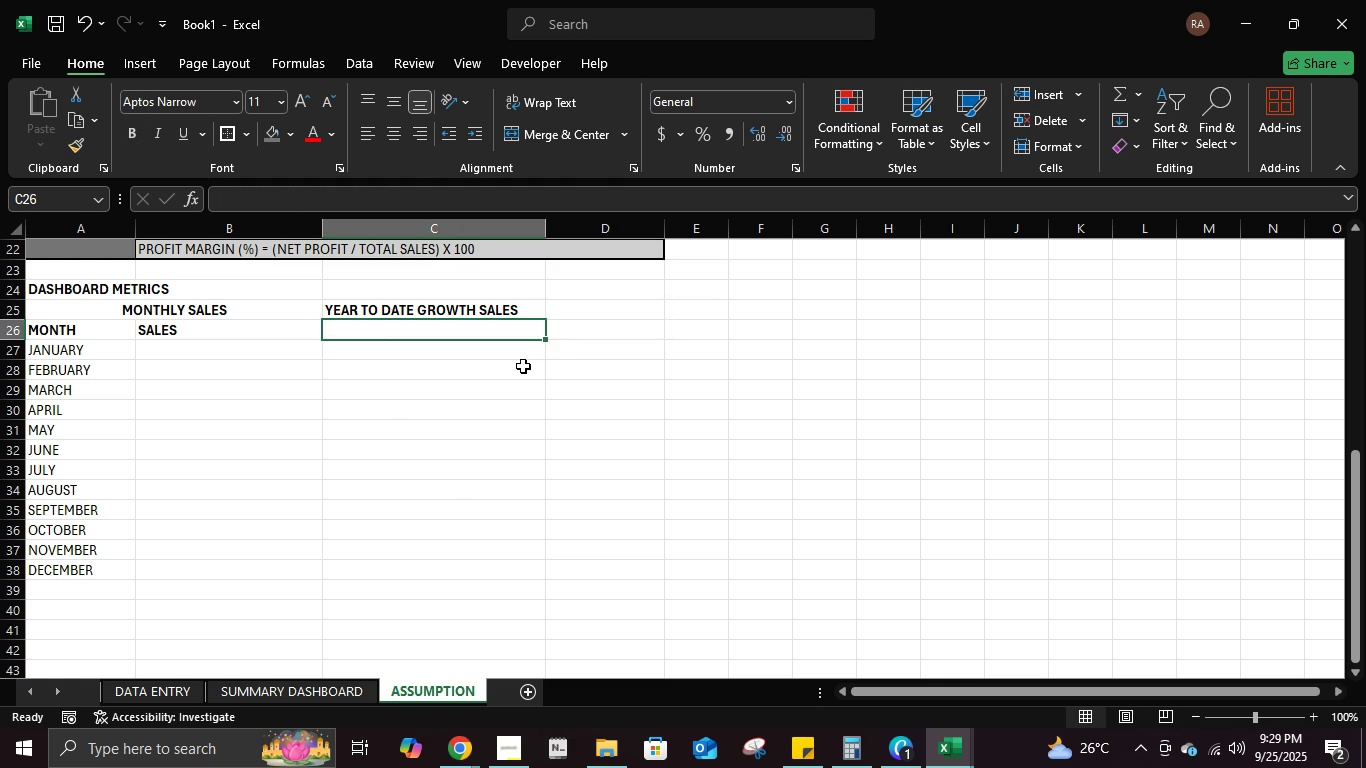 
key(ArrowUp)
 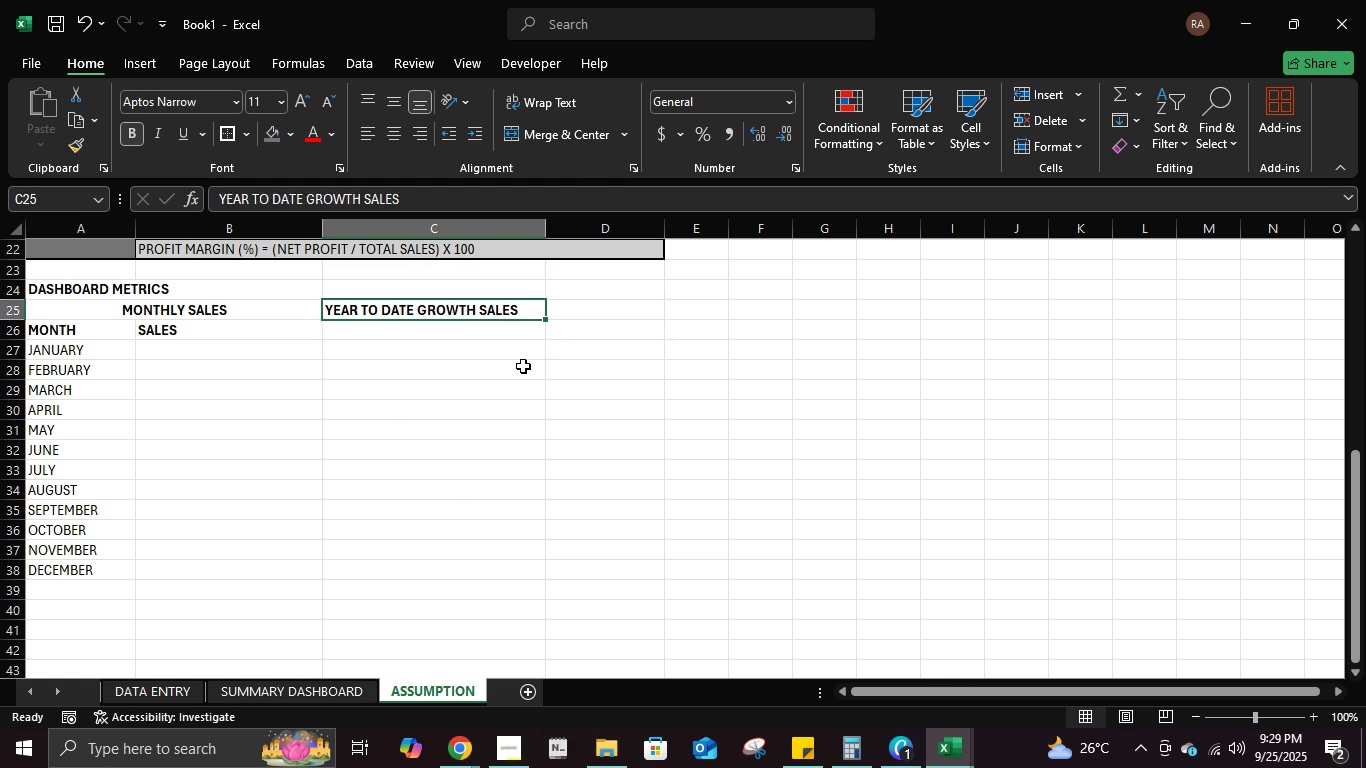 
key(ArrowRight)
 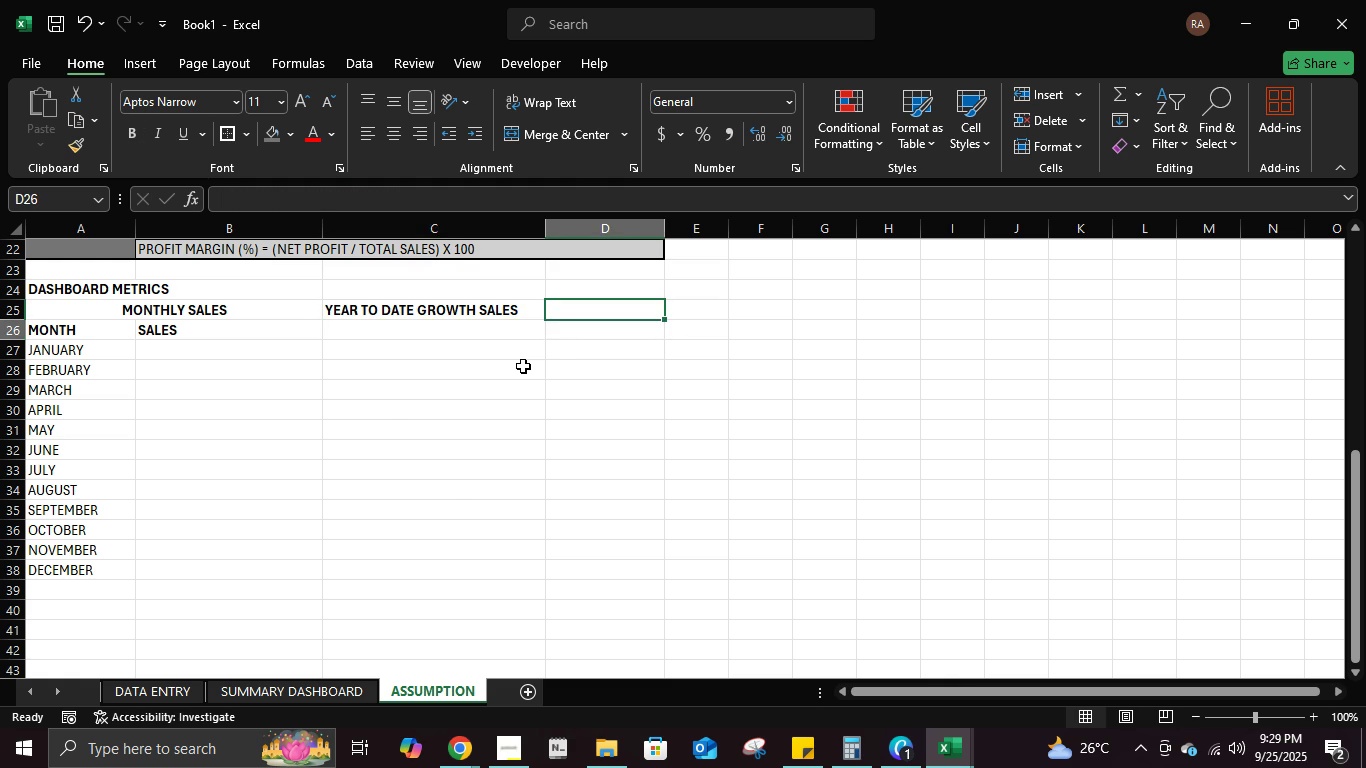 
key(ArrowDown)
 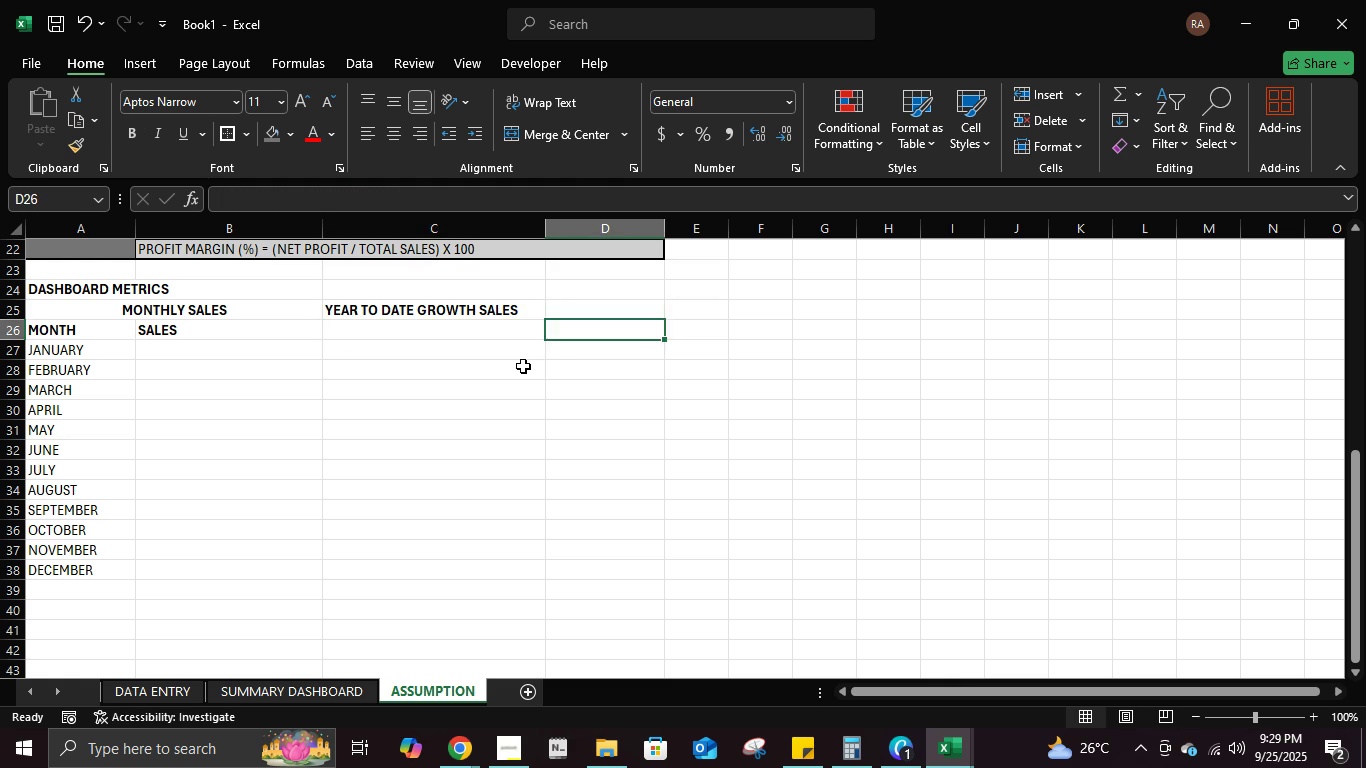 
key(ArrowLeft)
 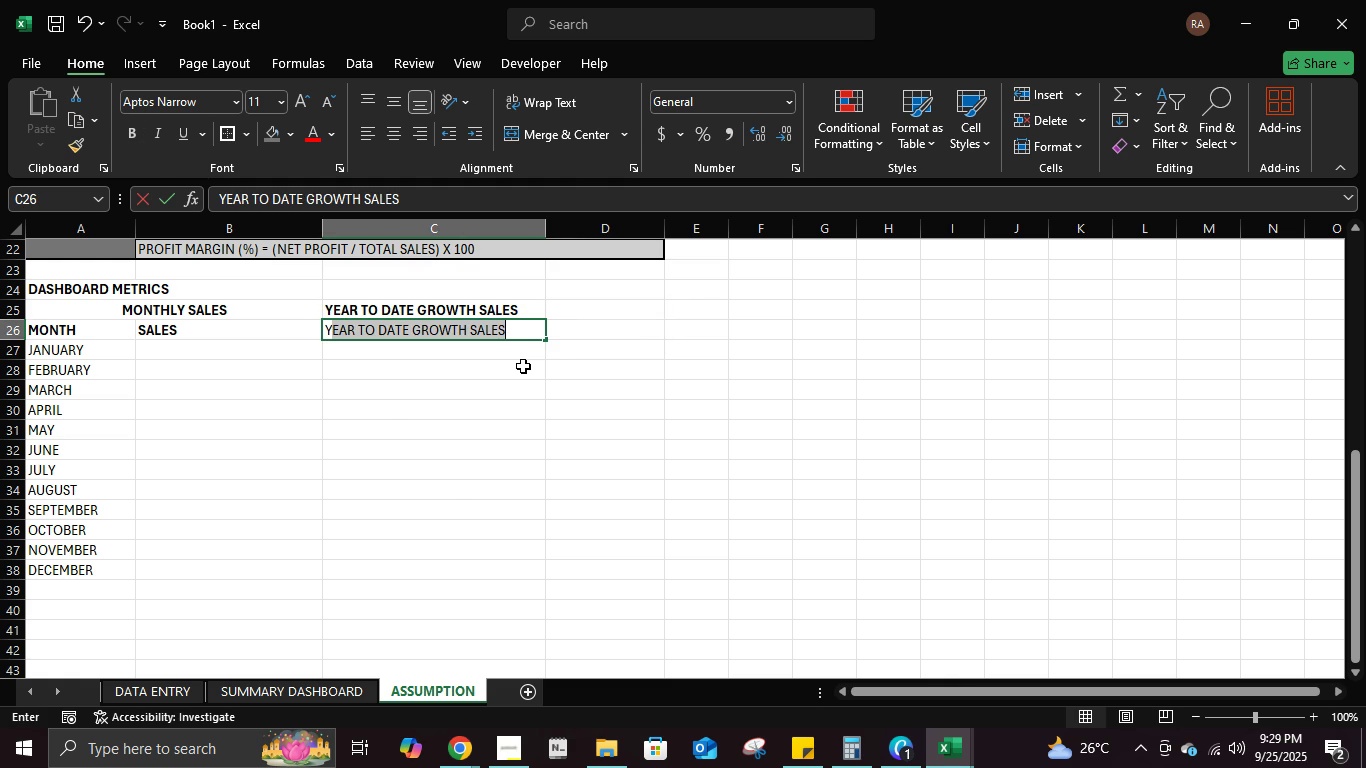 
type(yea)
key(Backspace)
key(Backspace)
key(Backspace)
key(Backspace)
key(Backspace)
type(cu)
key(Backspace)
key(Backspace)
key(Backspace)
type(current year)
 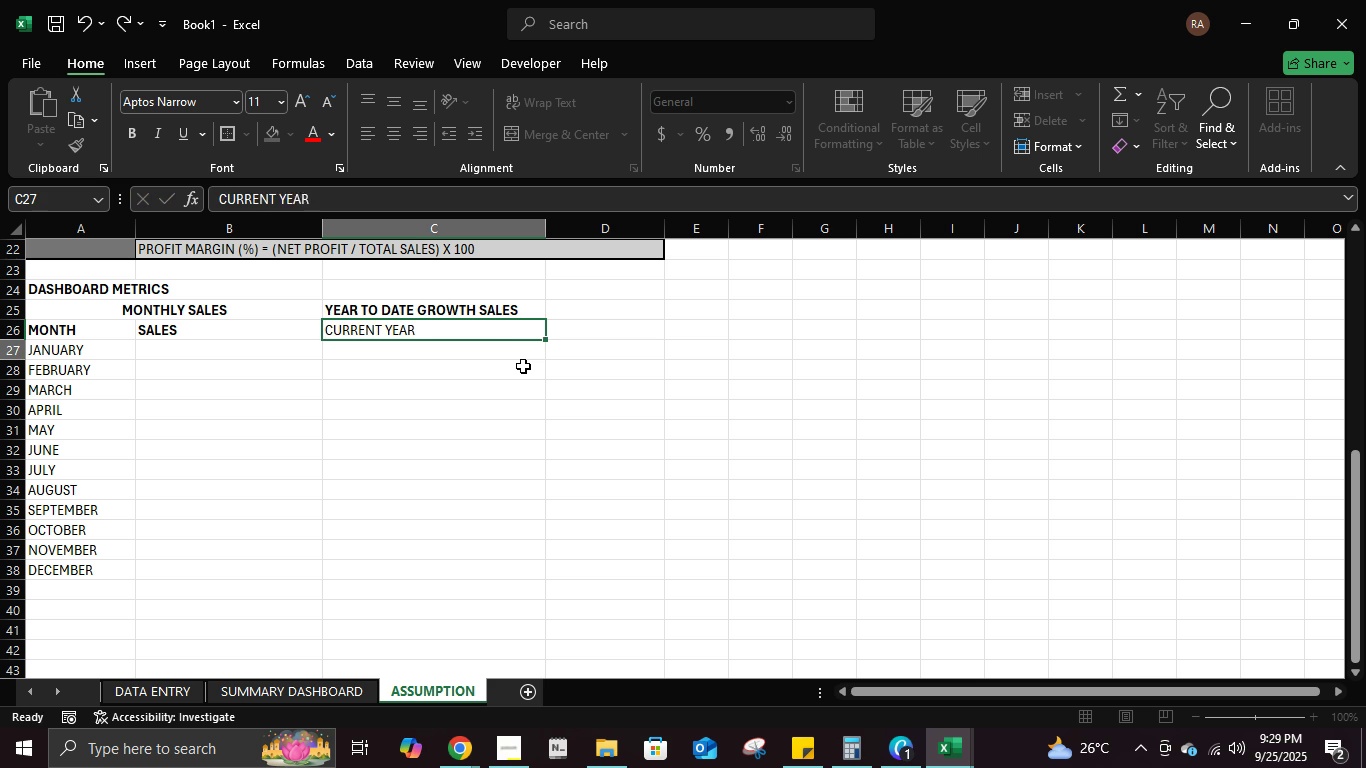 
key(Enter)
 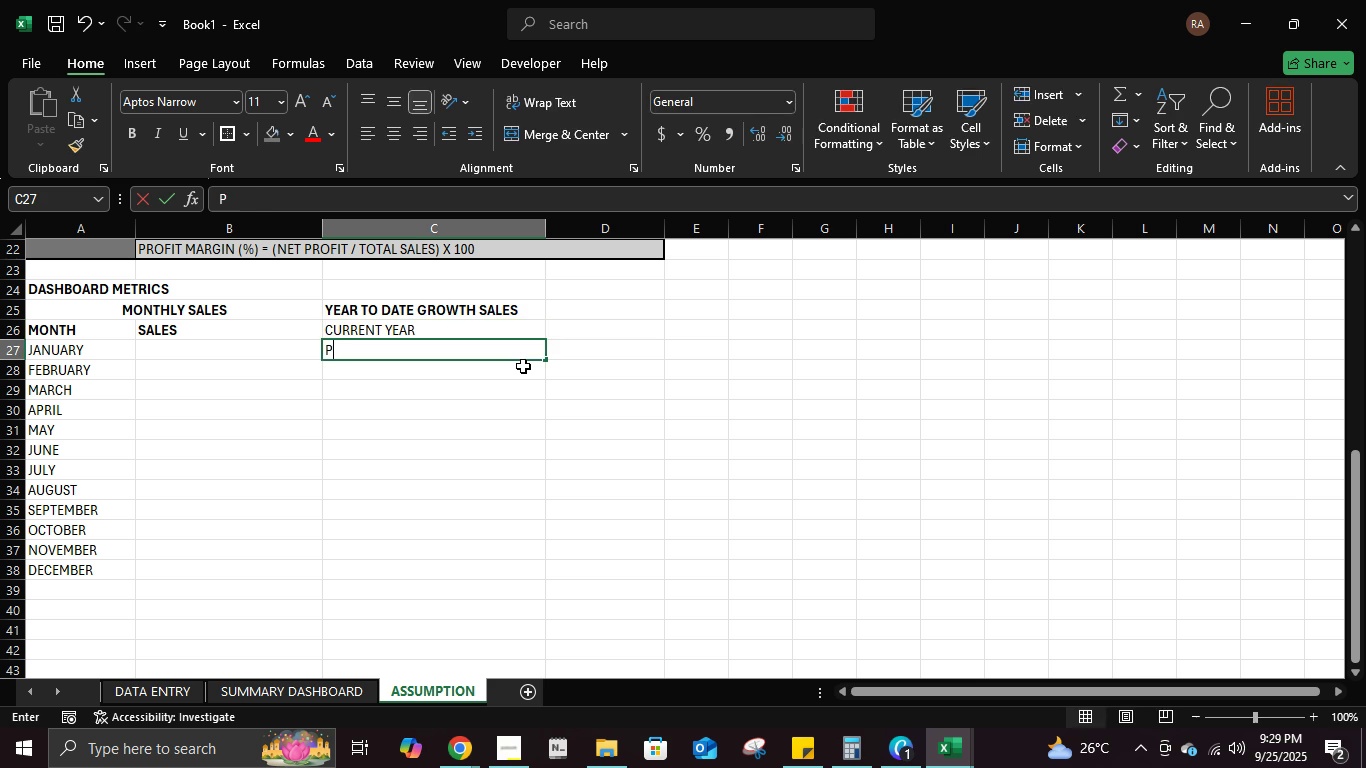 
type(previous yesa)
key(Backspace)
key(Backspace)
type(ar)
 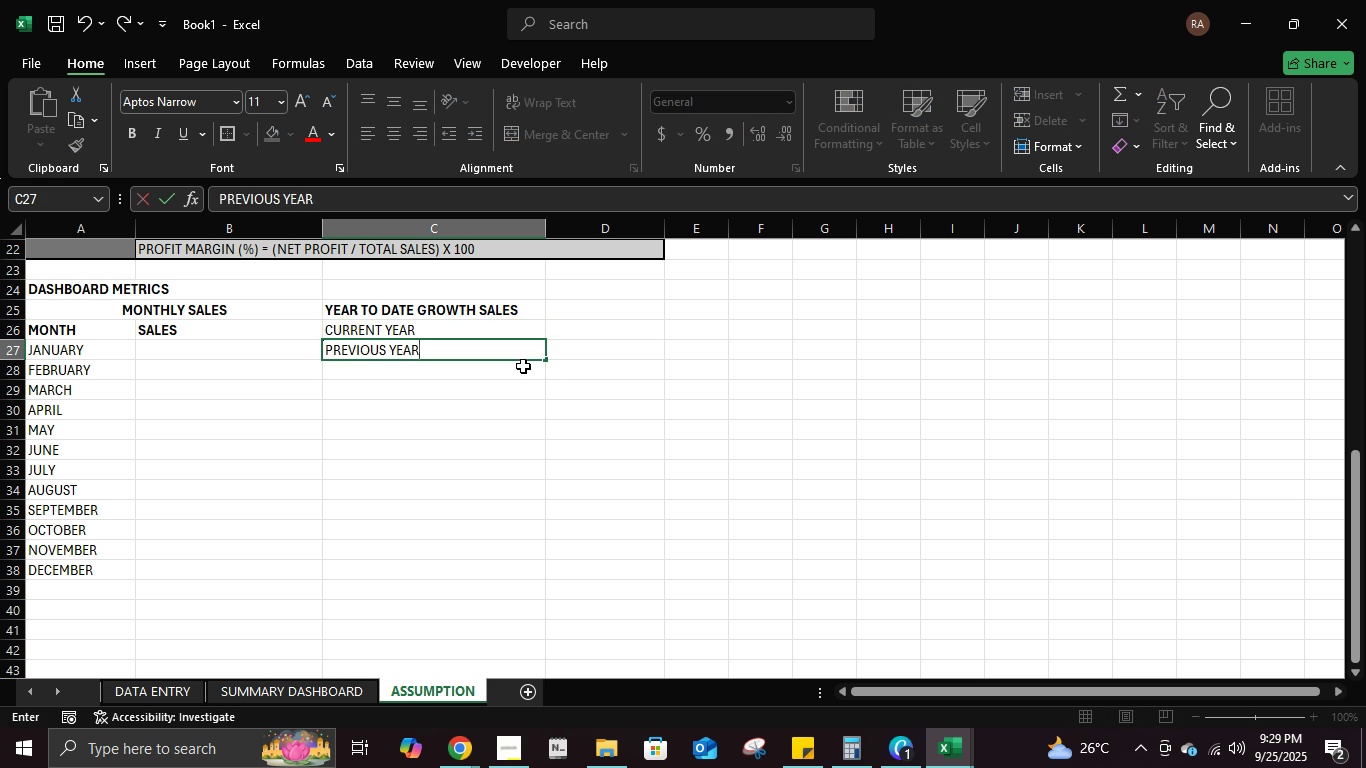 
key(Enter)
 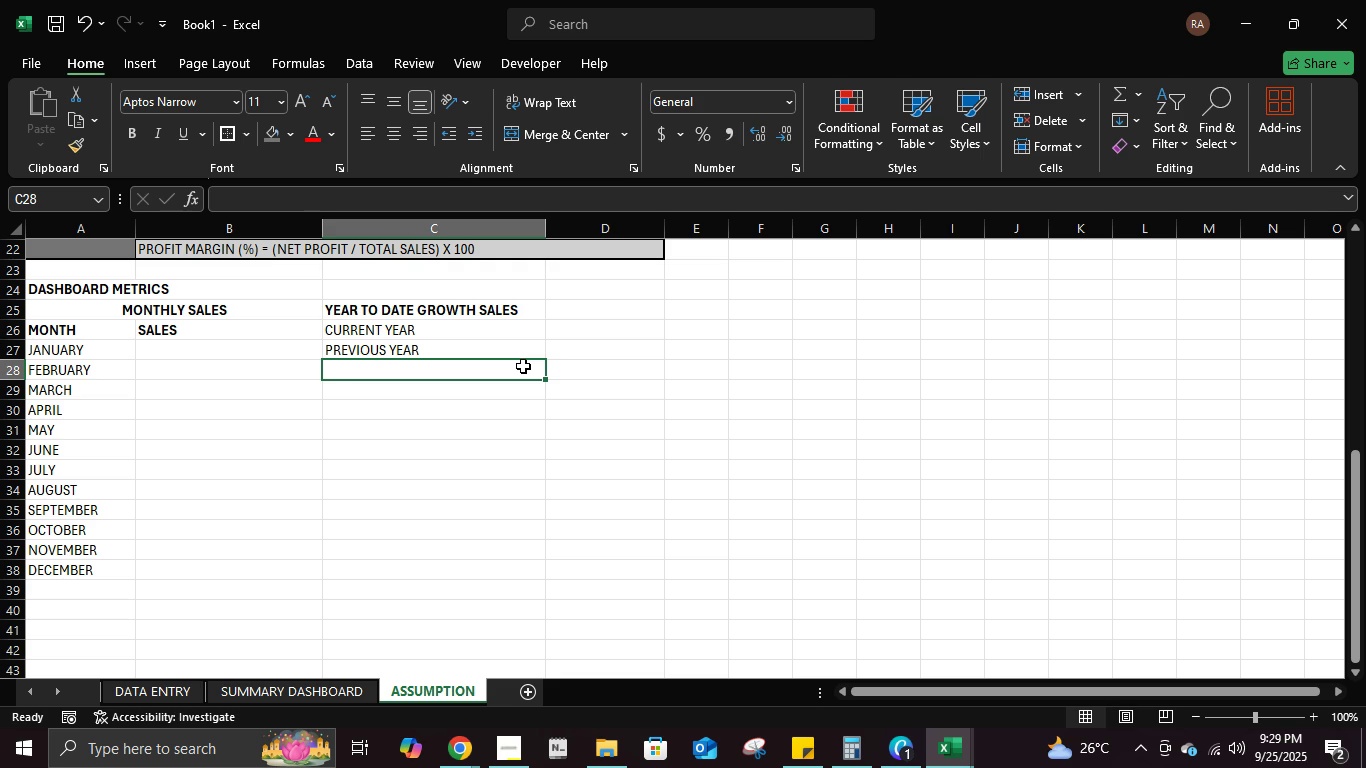 
type(to)
key(Backspace)
key(Backspace)
key(Backspace)
 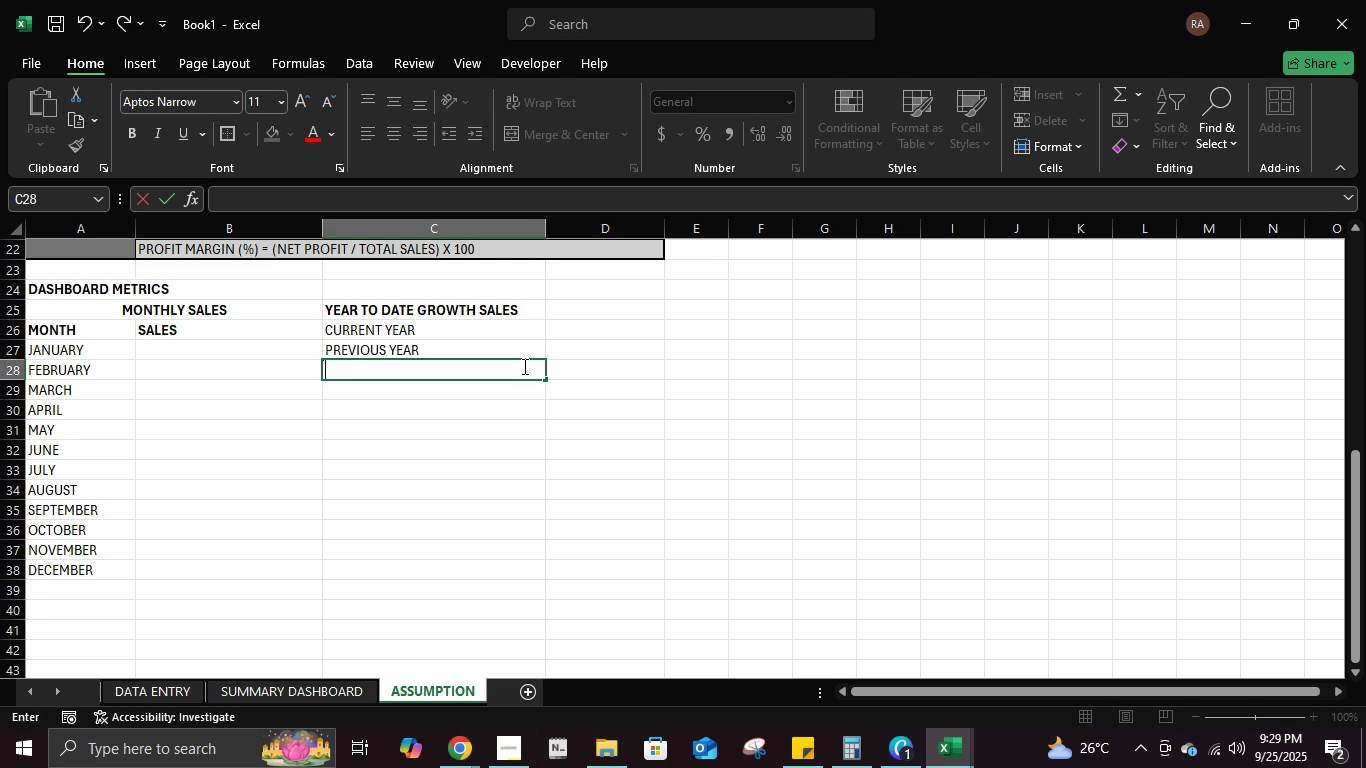 
key(ArrowUp)
 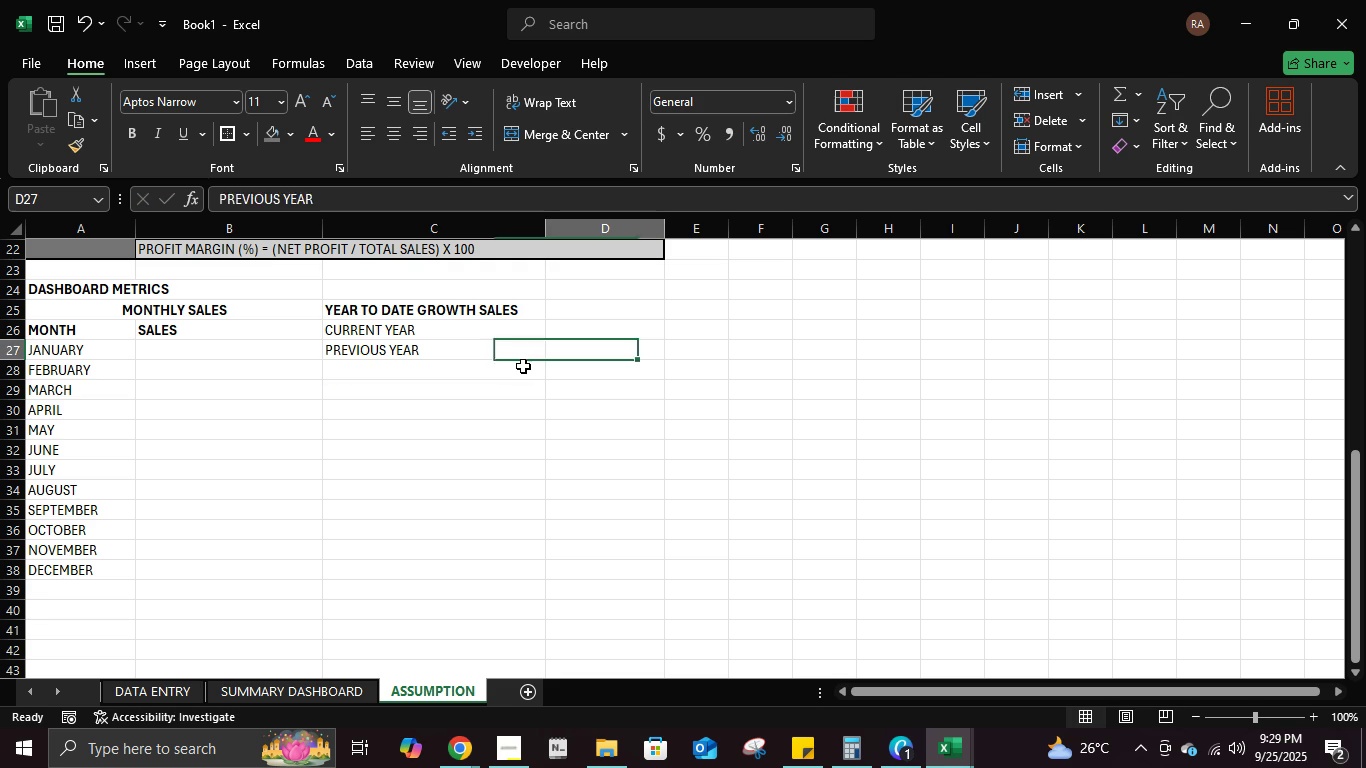 
key(ArrowRight)
 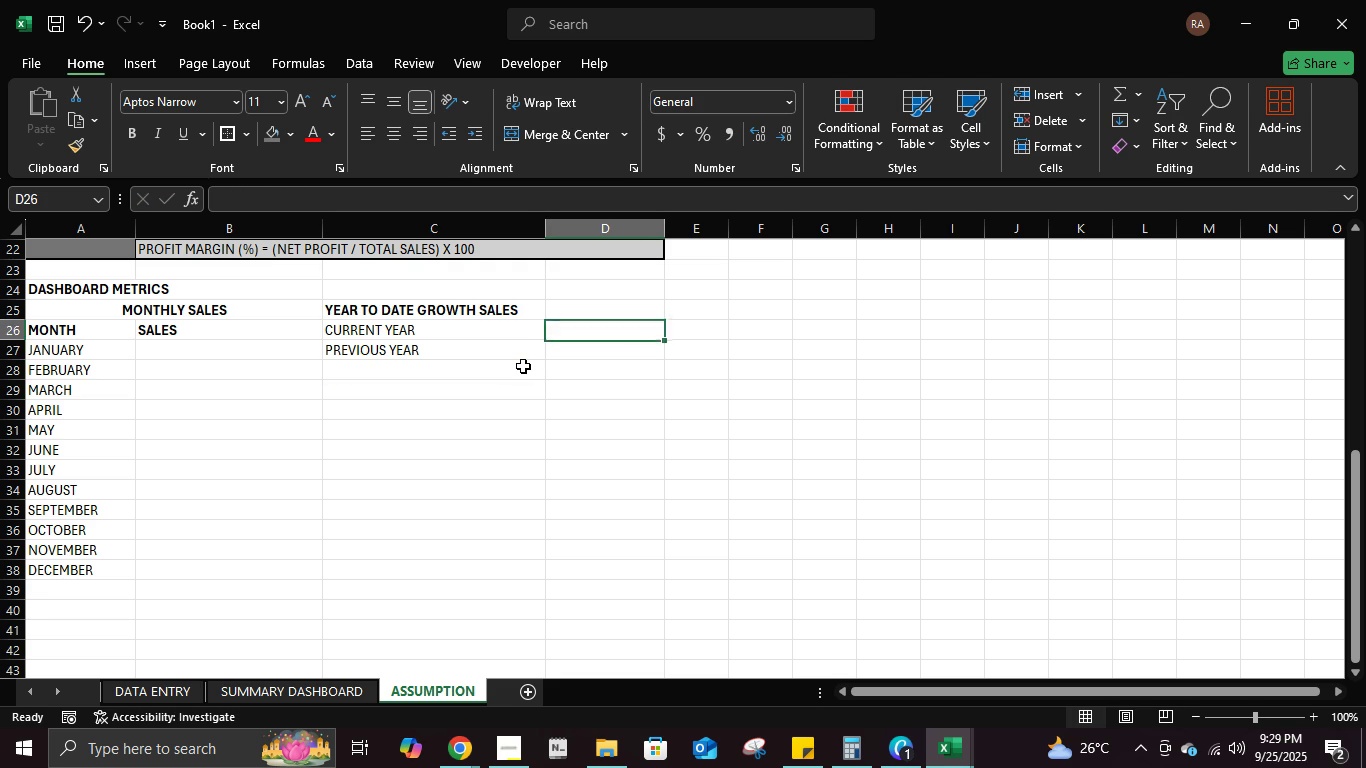 
key(ArrowUp)
 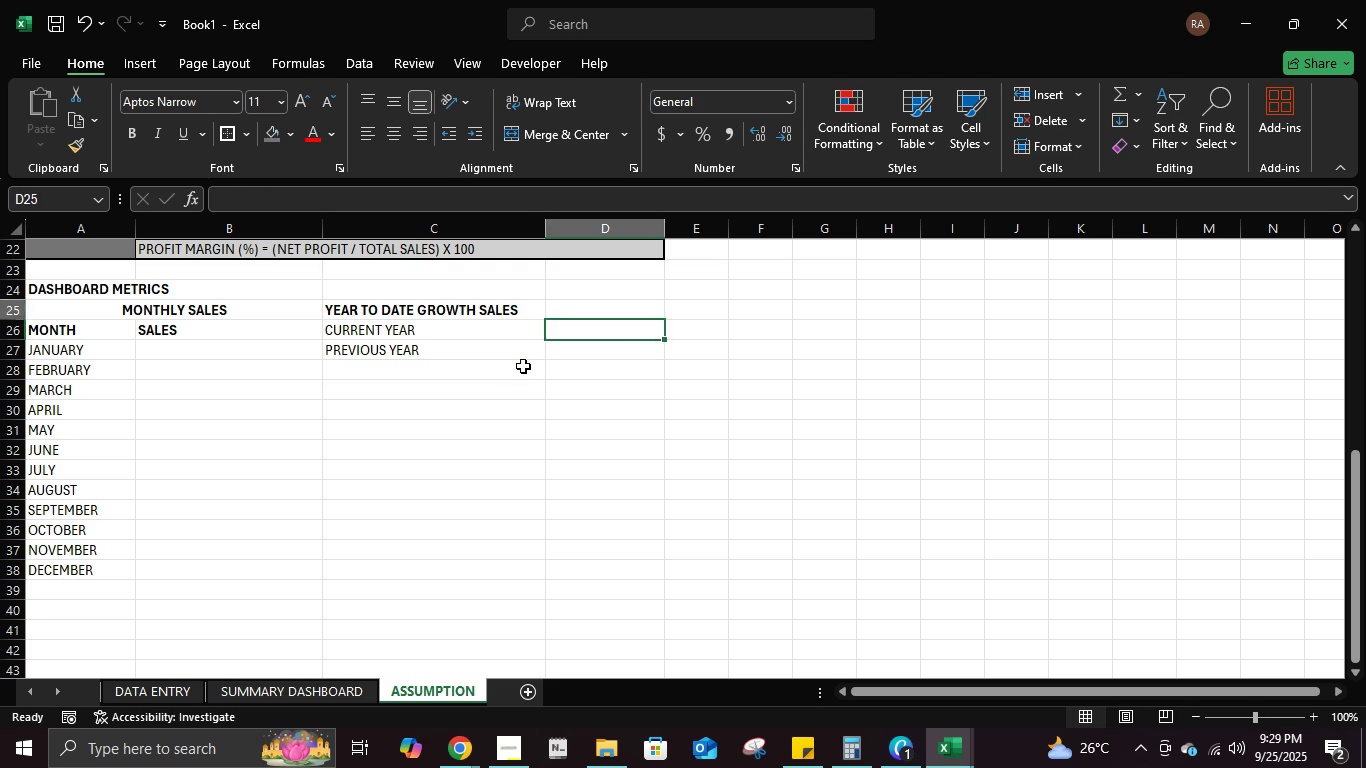 
key(ArrowUp)
 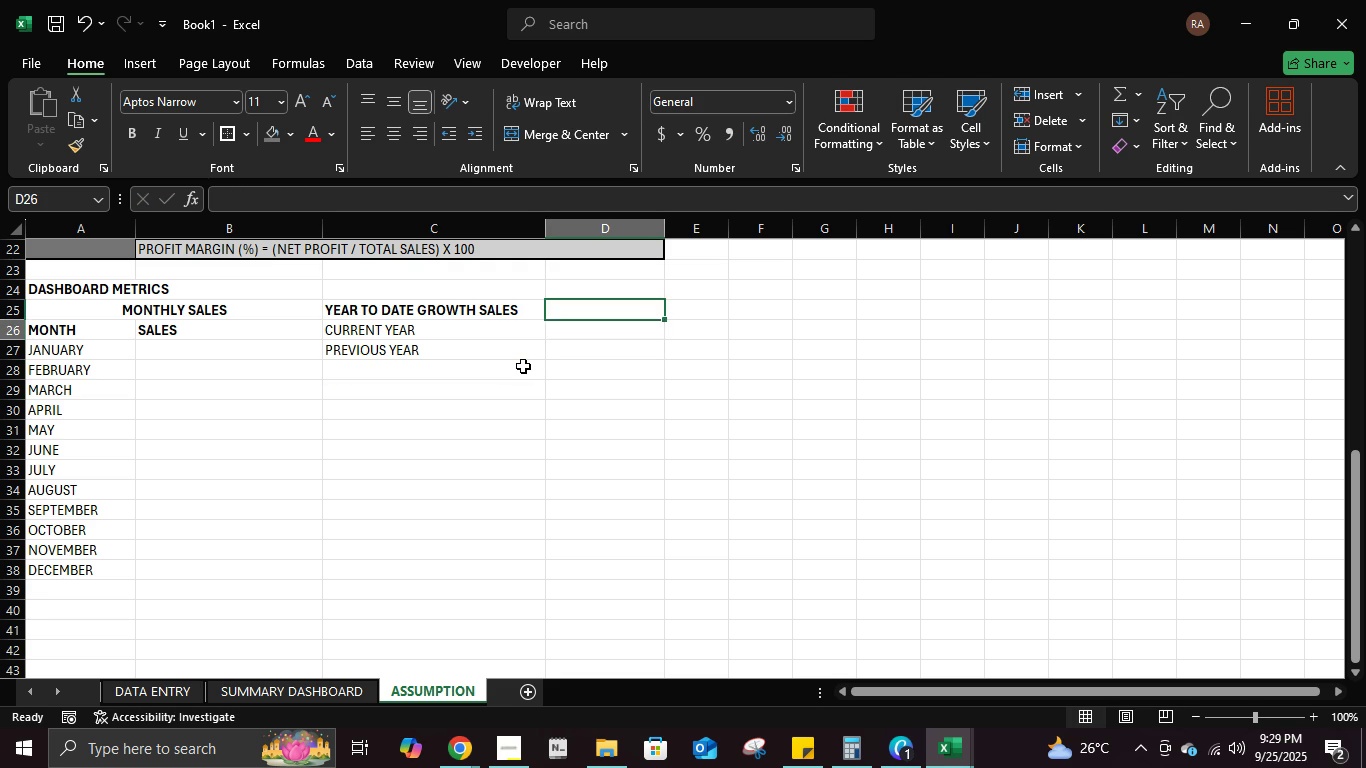 
key(ArrowDown)
 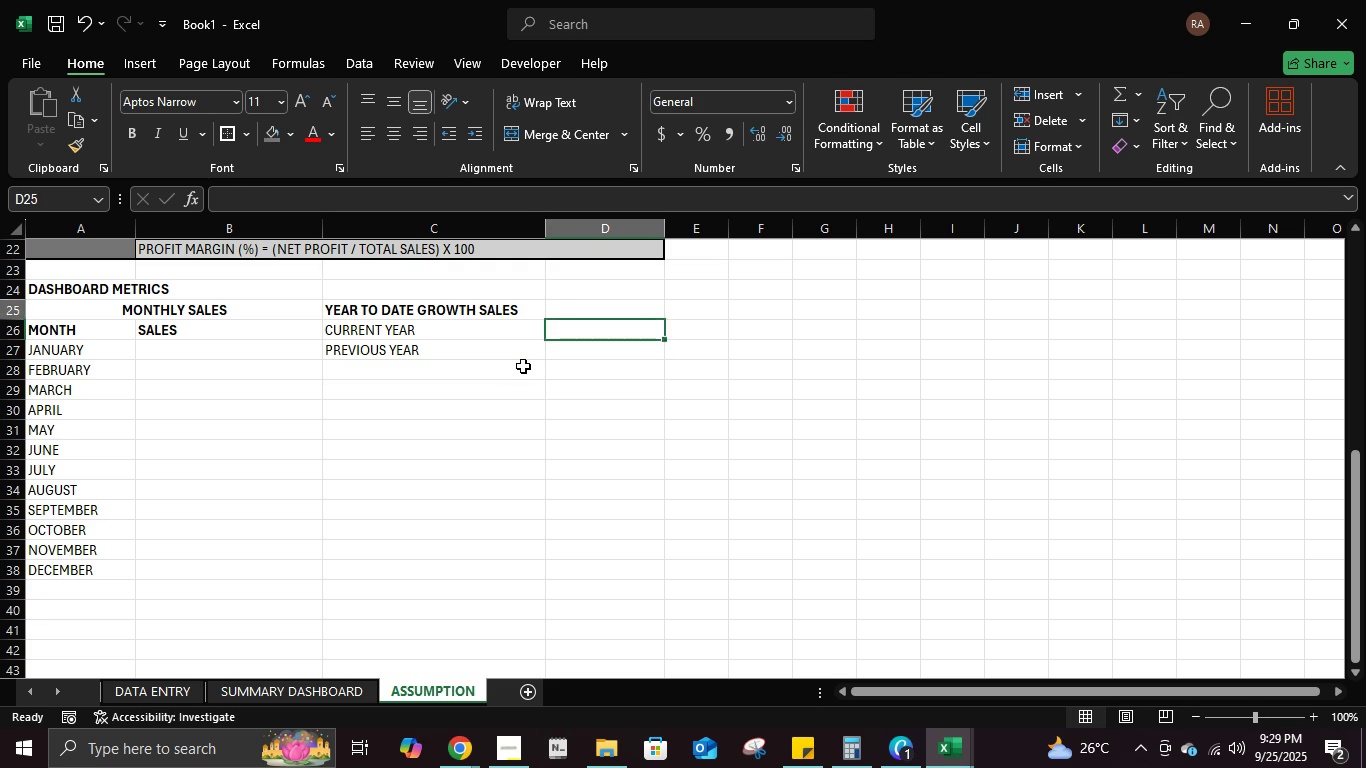 
key(ArrowUp)
 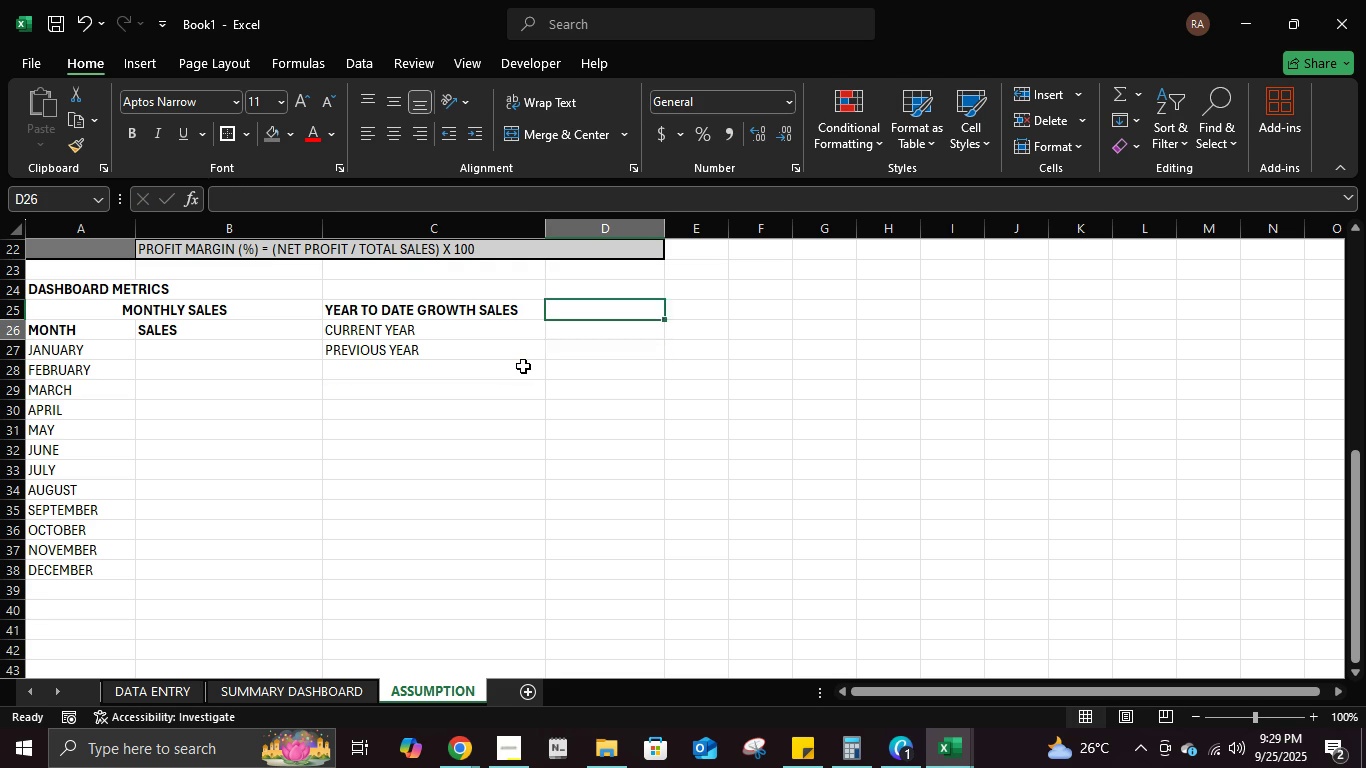 
key(ArrowDown)
 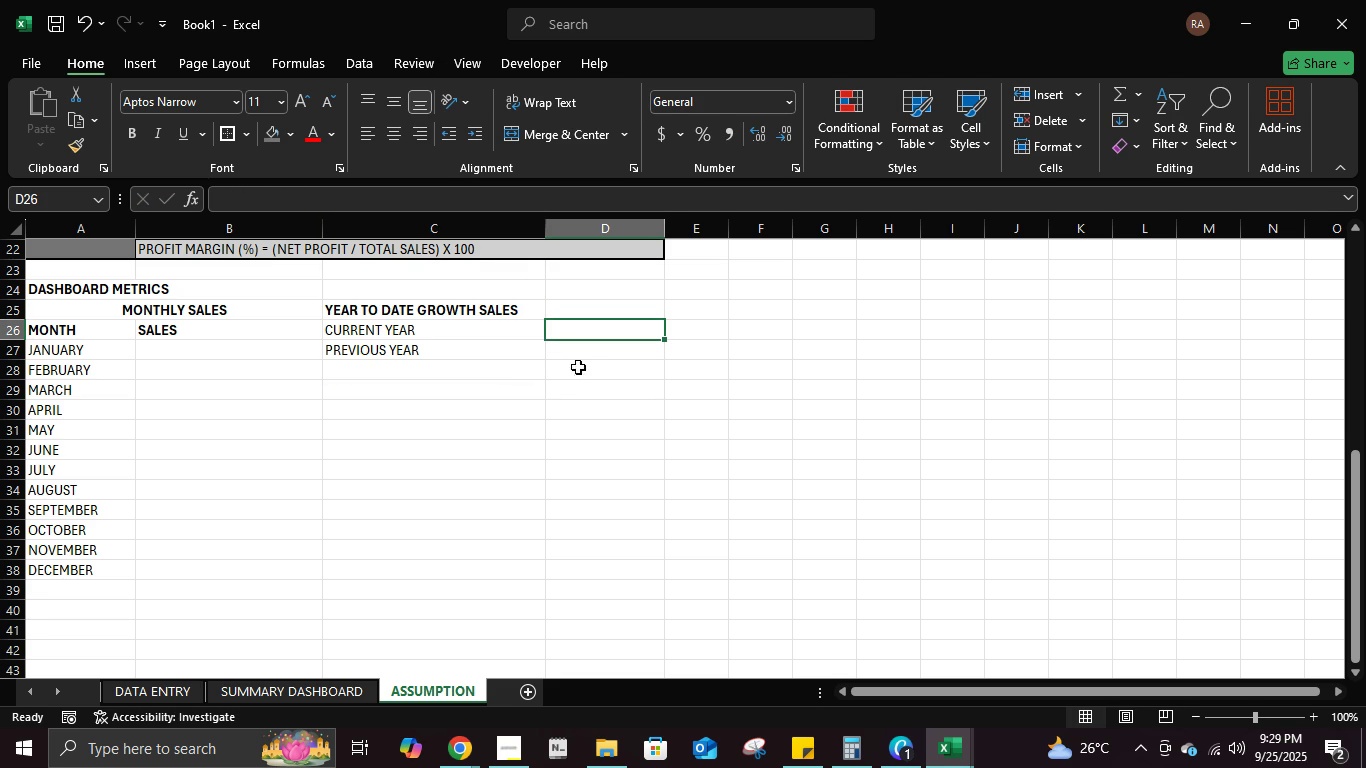 
double_click([581, 361])
 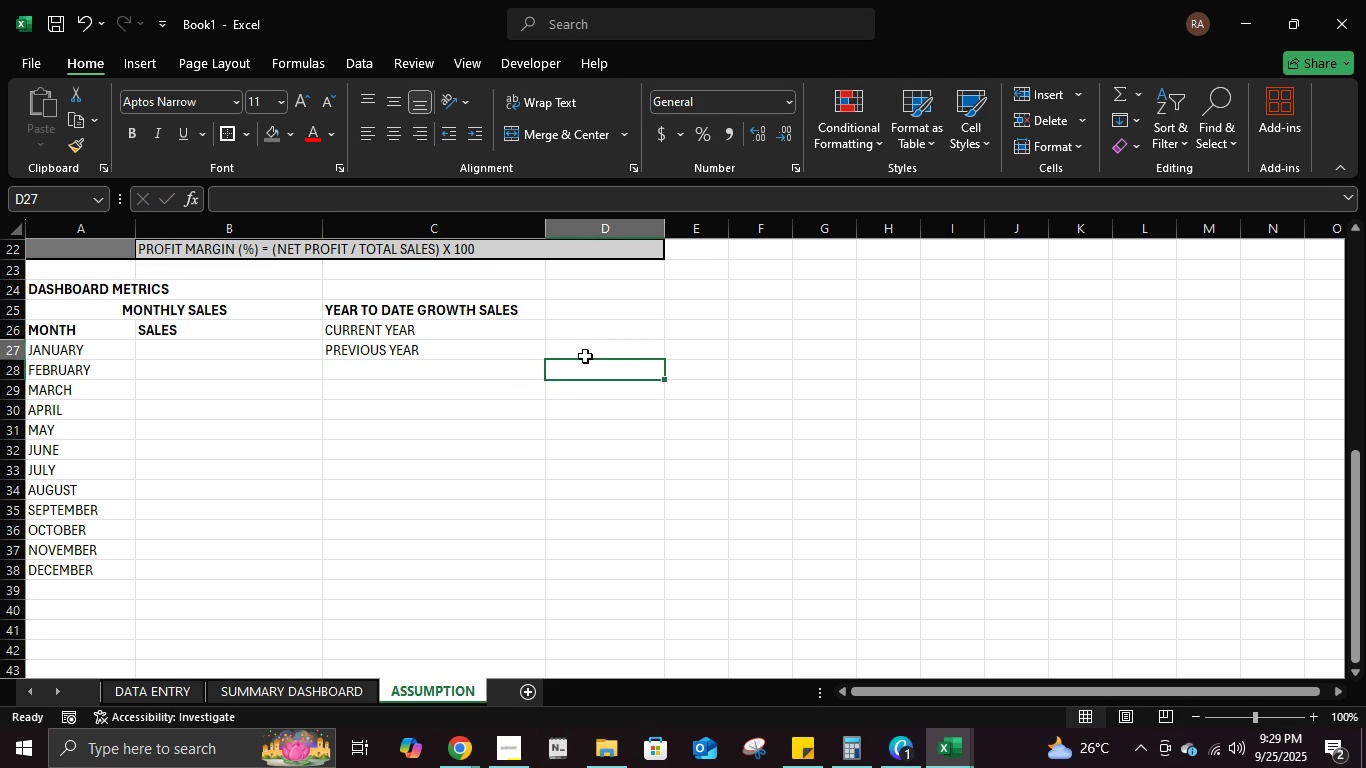 
left_click([585, 356])
 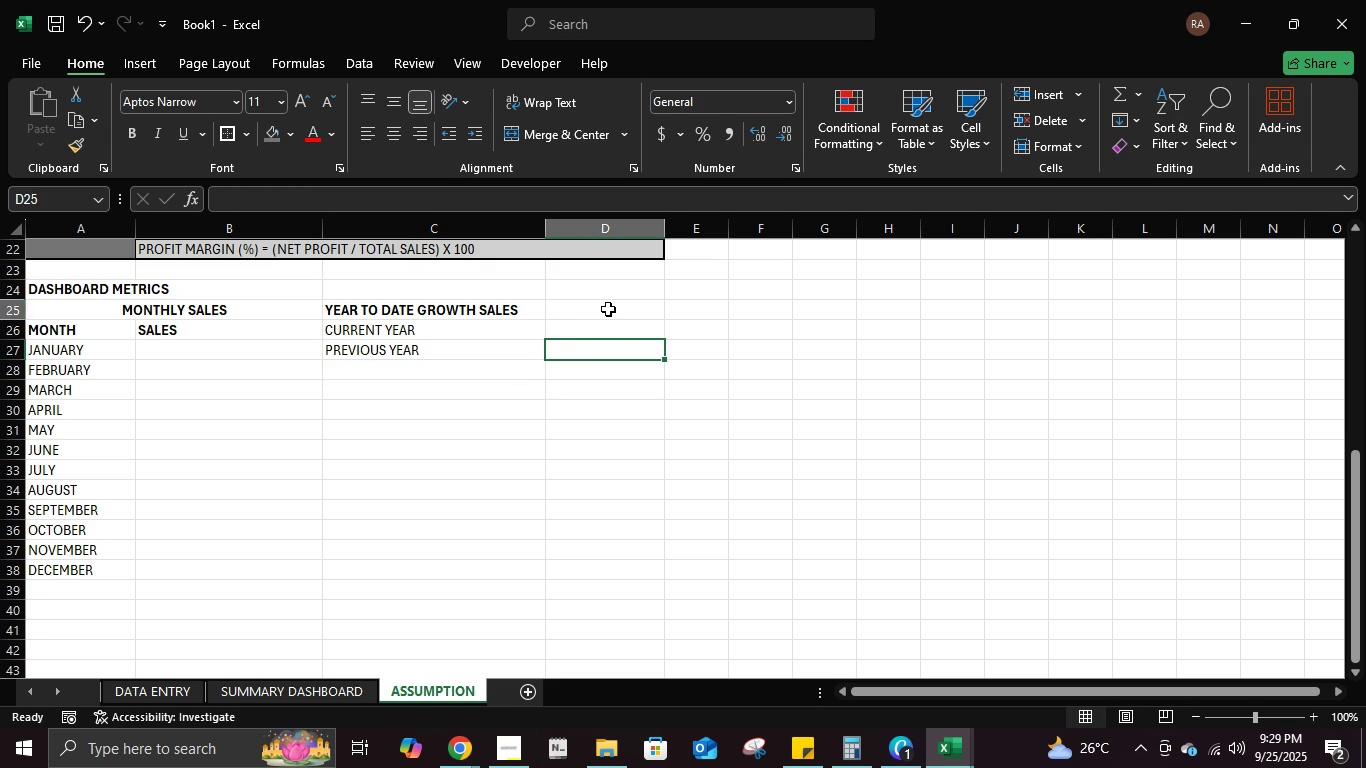 
left_click([608, 309])
 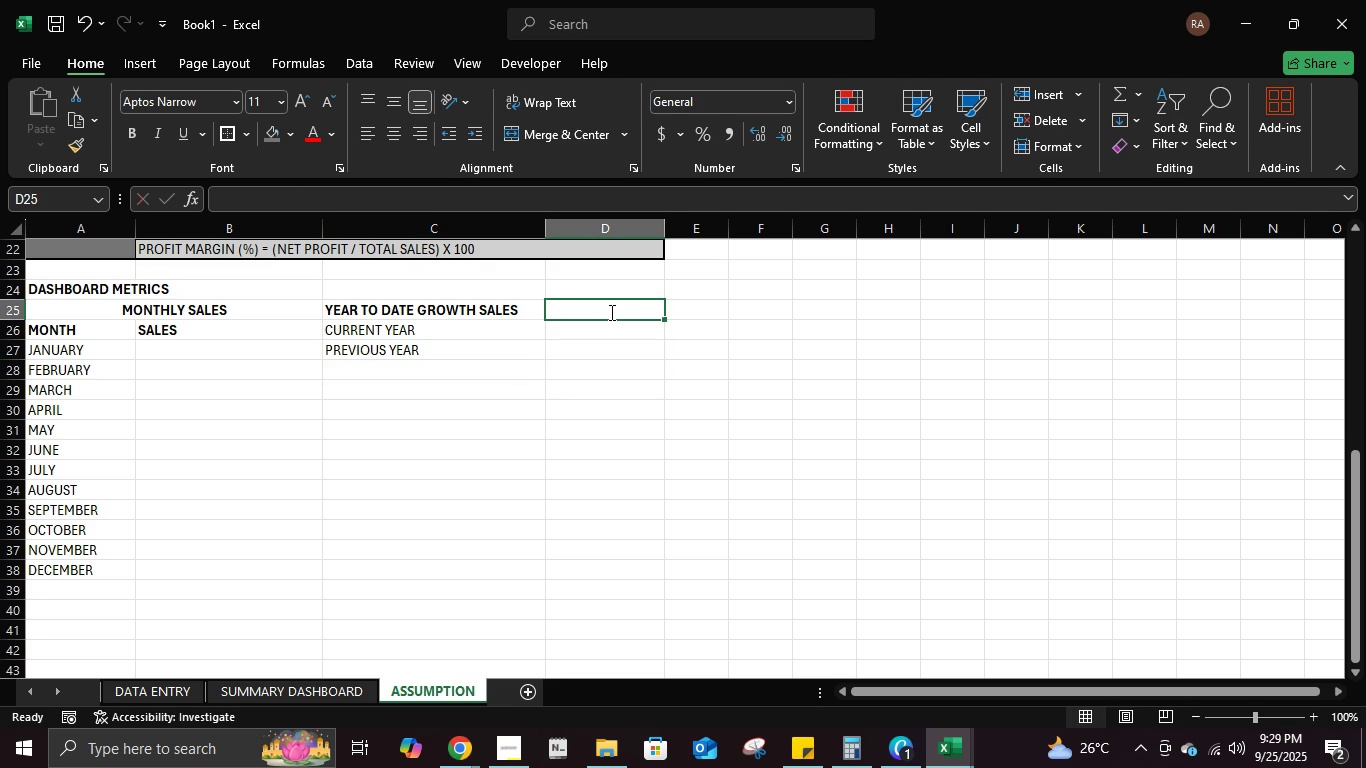 
key(Equal)